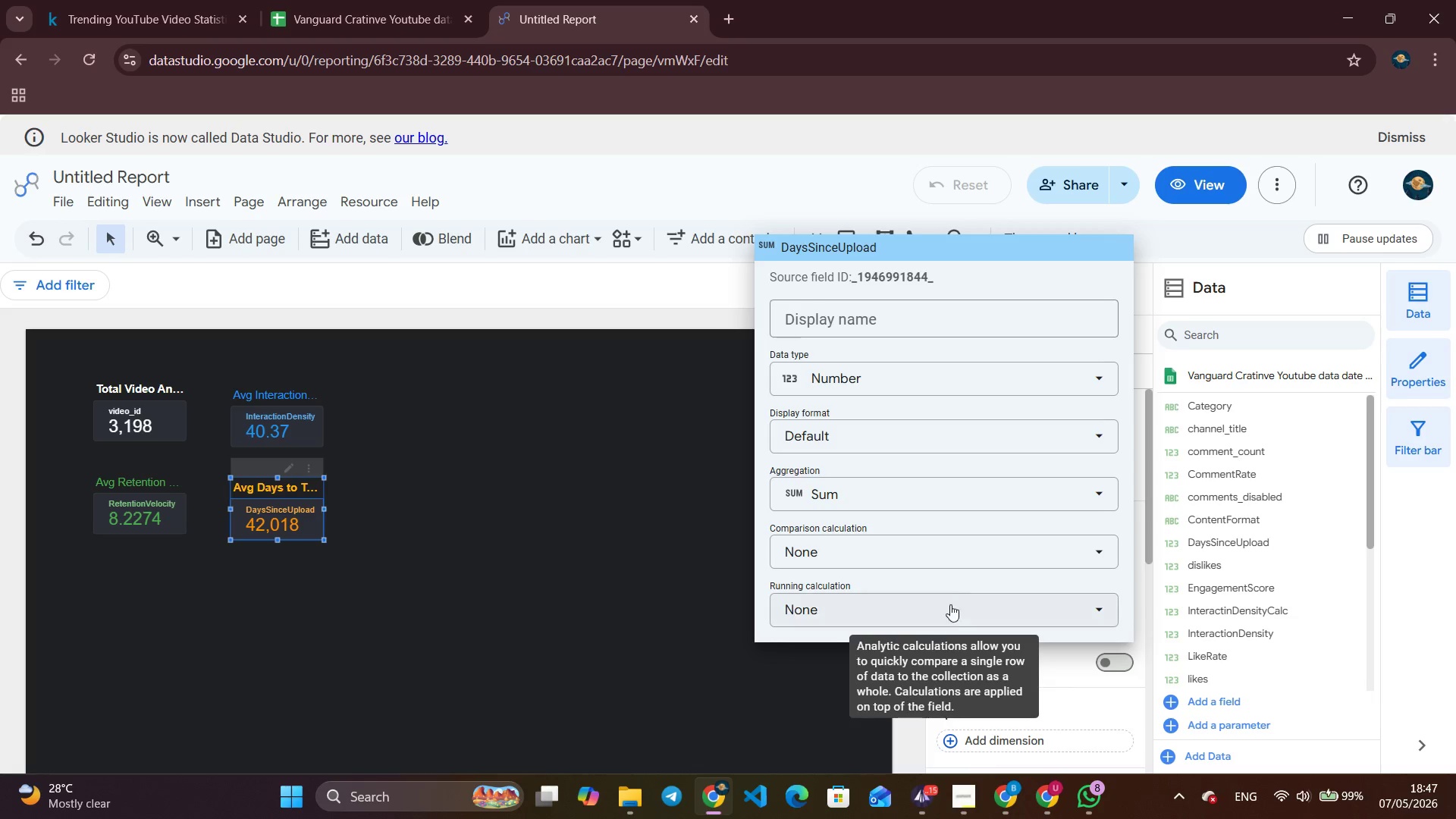 
left_click([936, 499])
 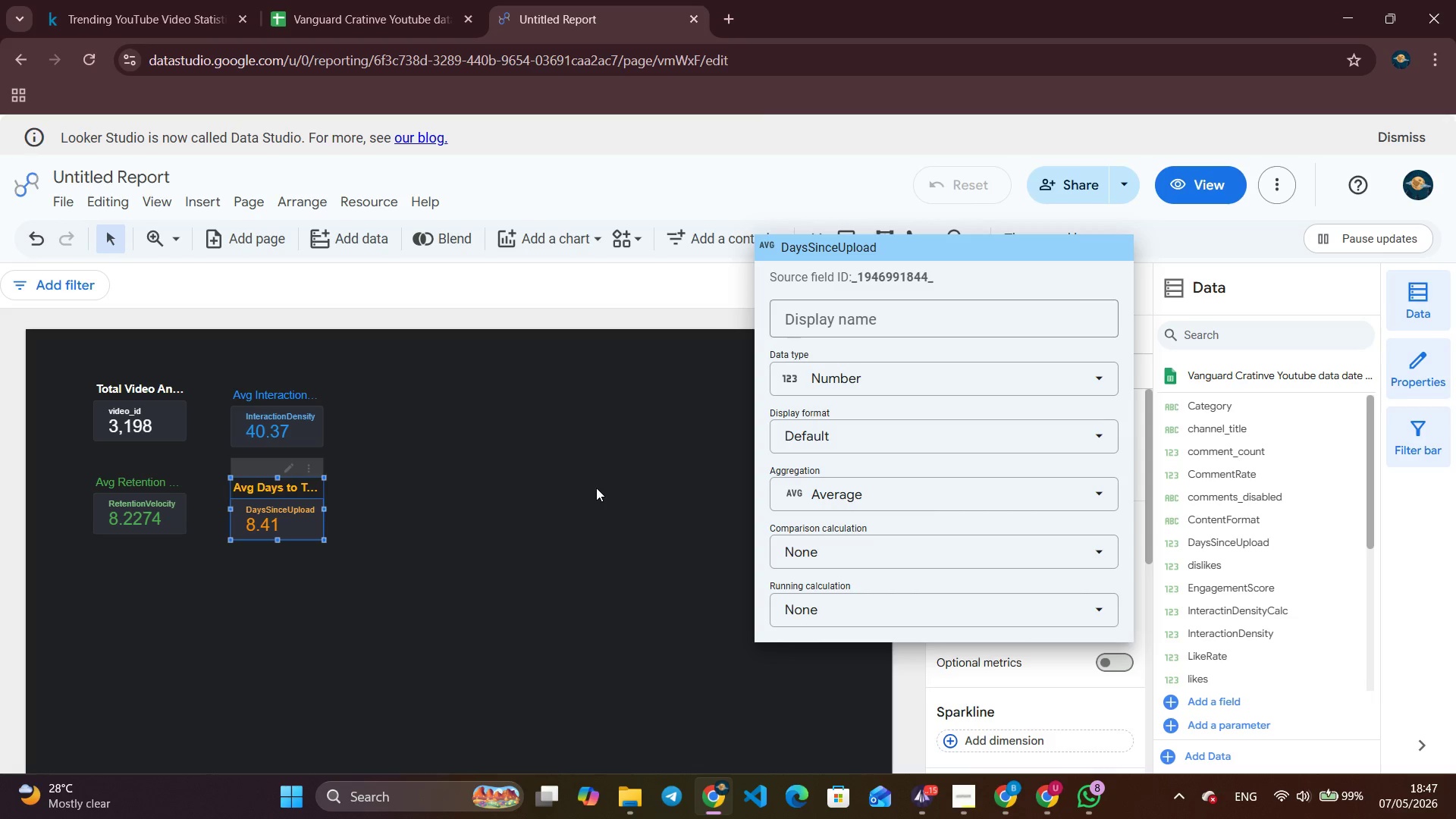 
left_click([596, 488])
 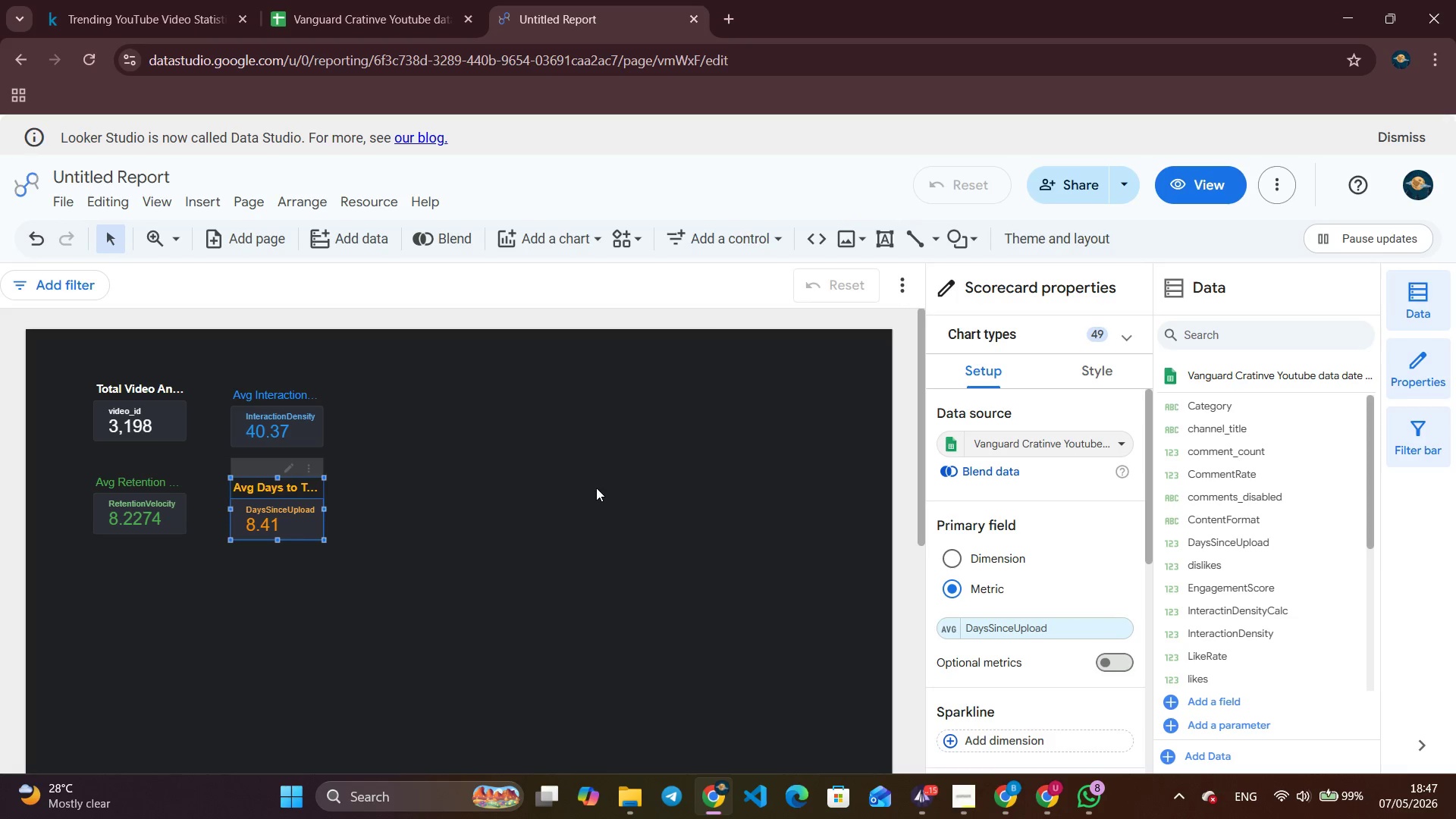 
wait(12.62)
 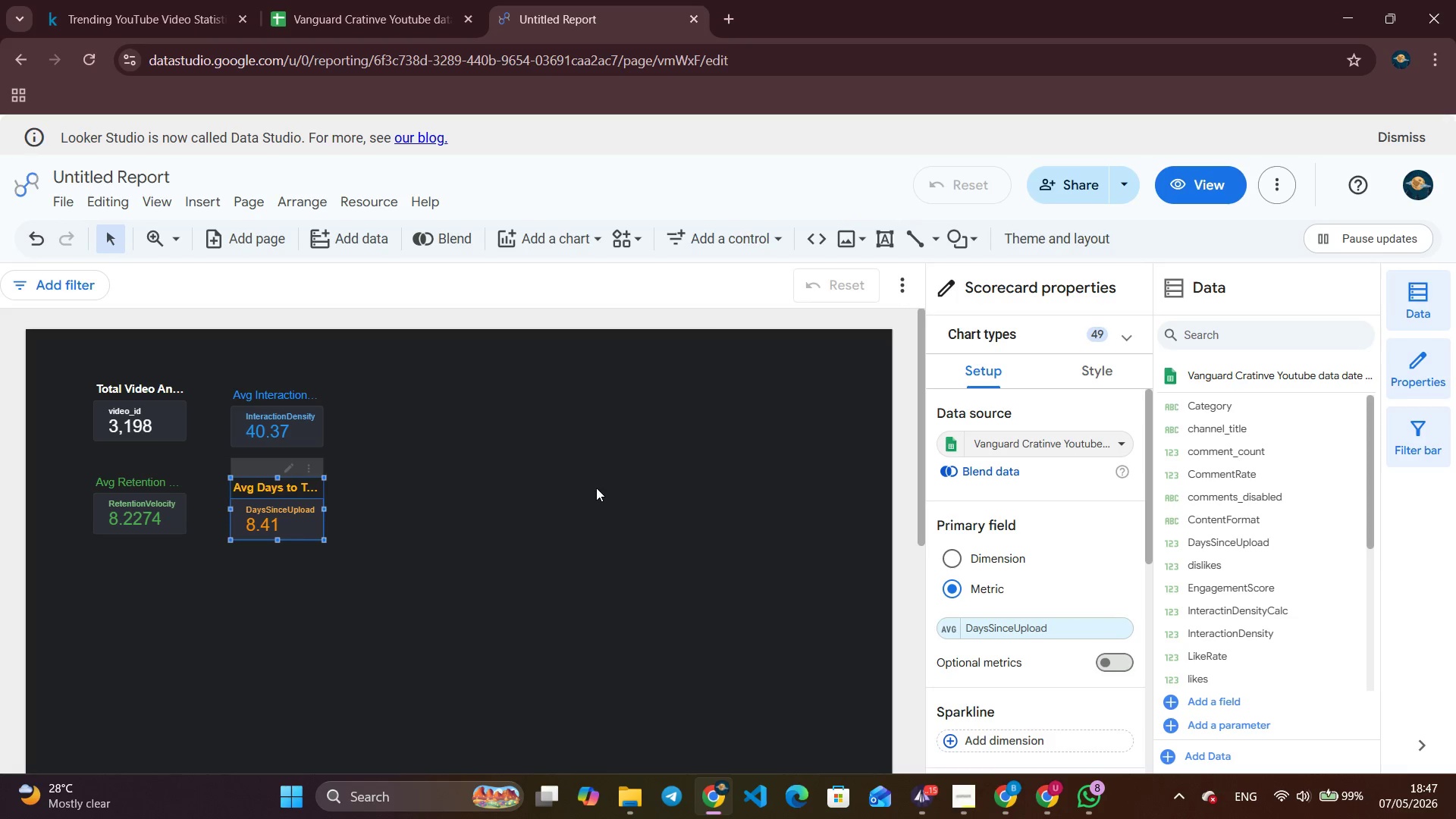 
left_click([637, 560])
 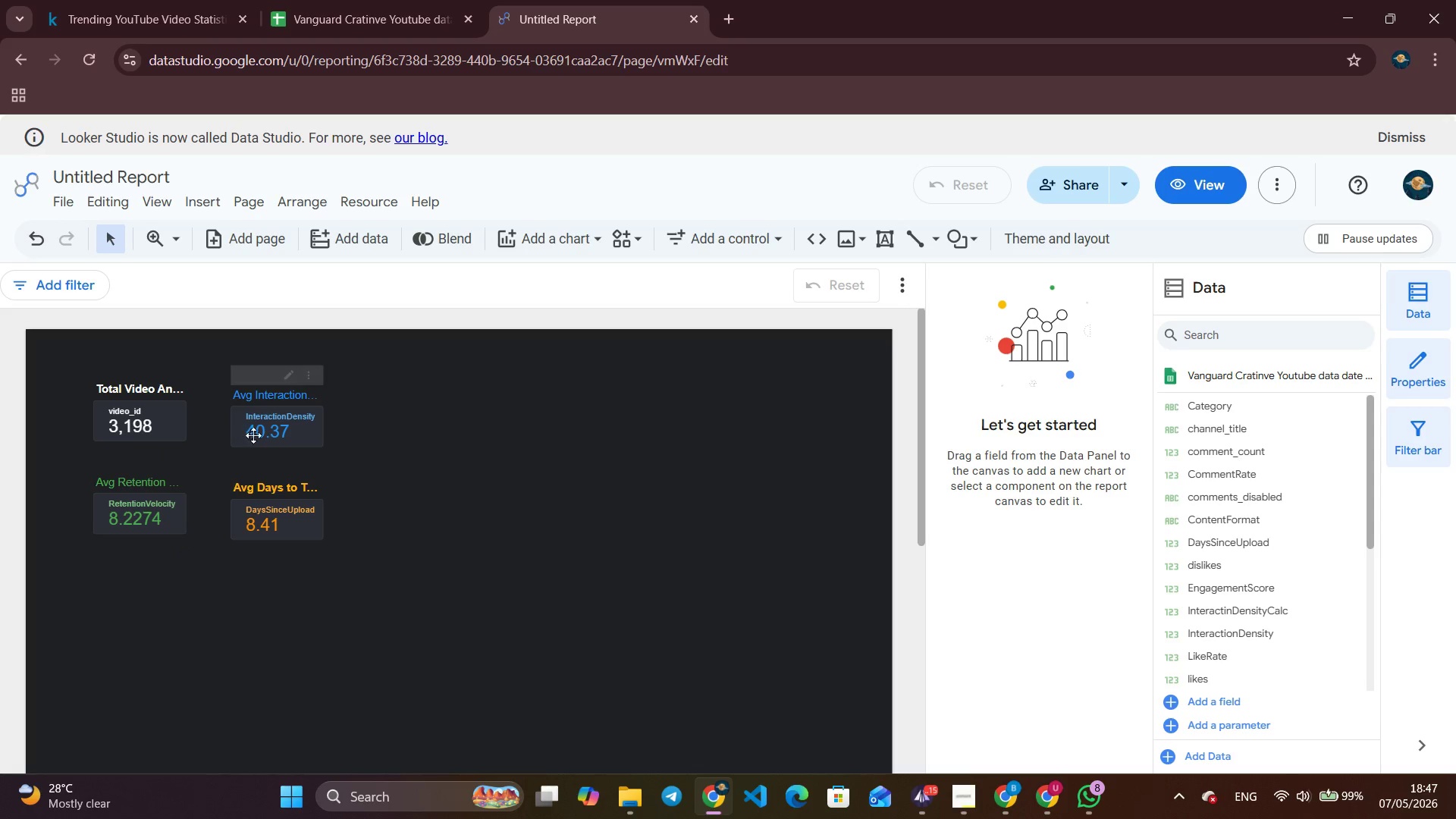 
left_click_drag(start_coordinate=[275, 435], to_coordinate=[259, 430])
 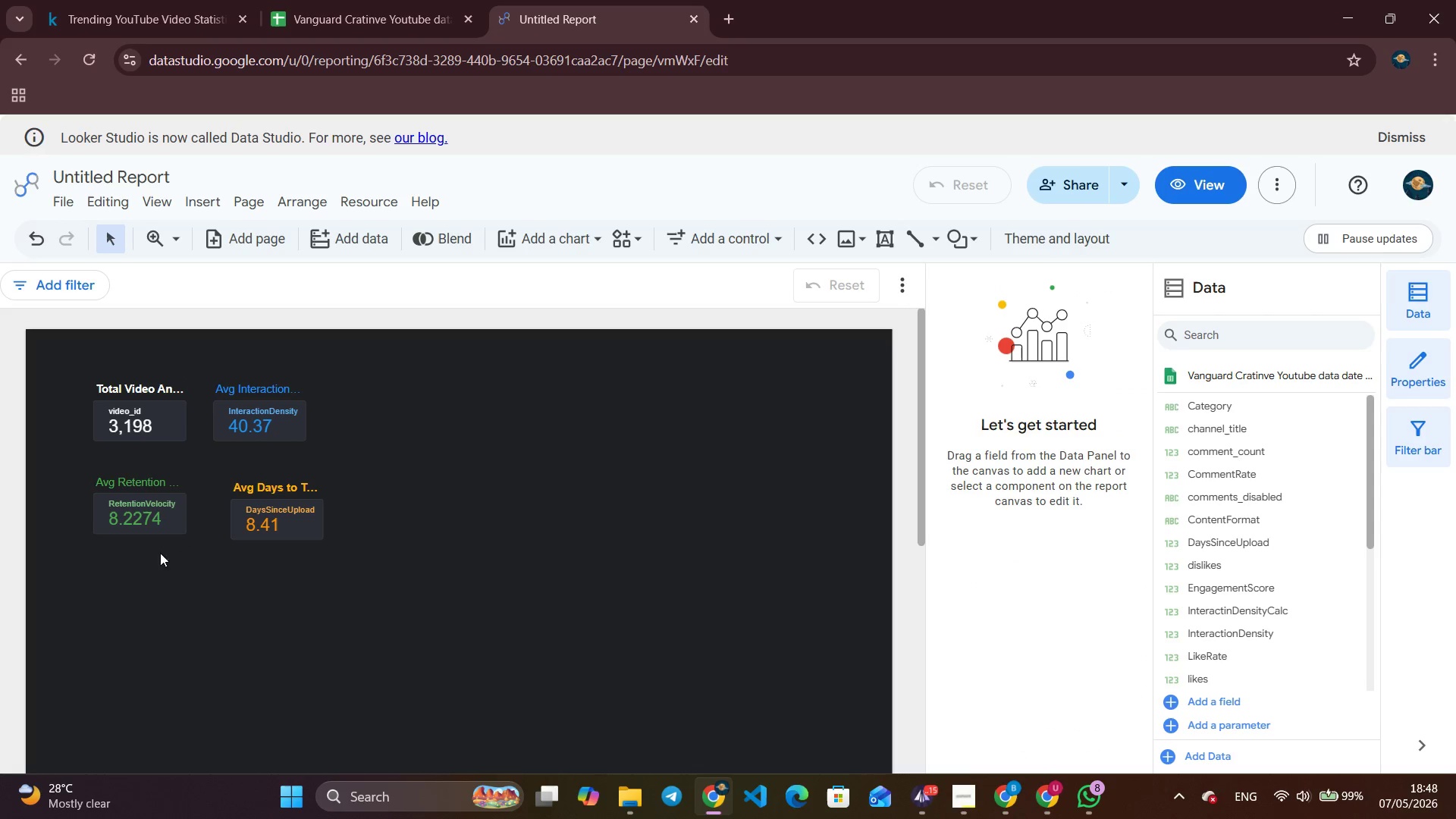 
left_click_drag(start_coordinate=[143, 511], to_coordinate=[143, 500])
 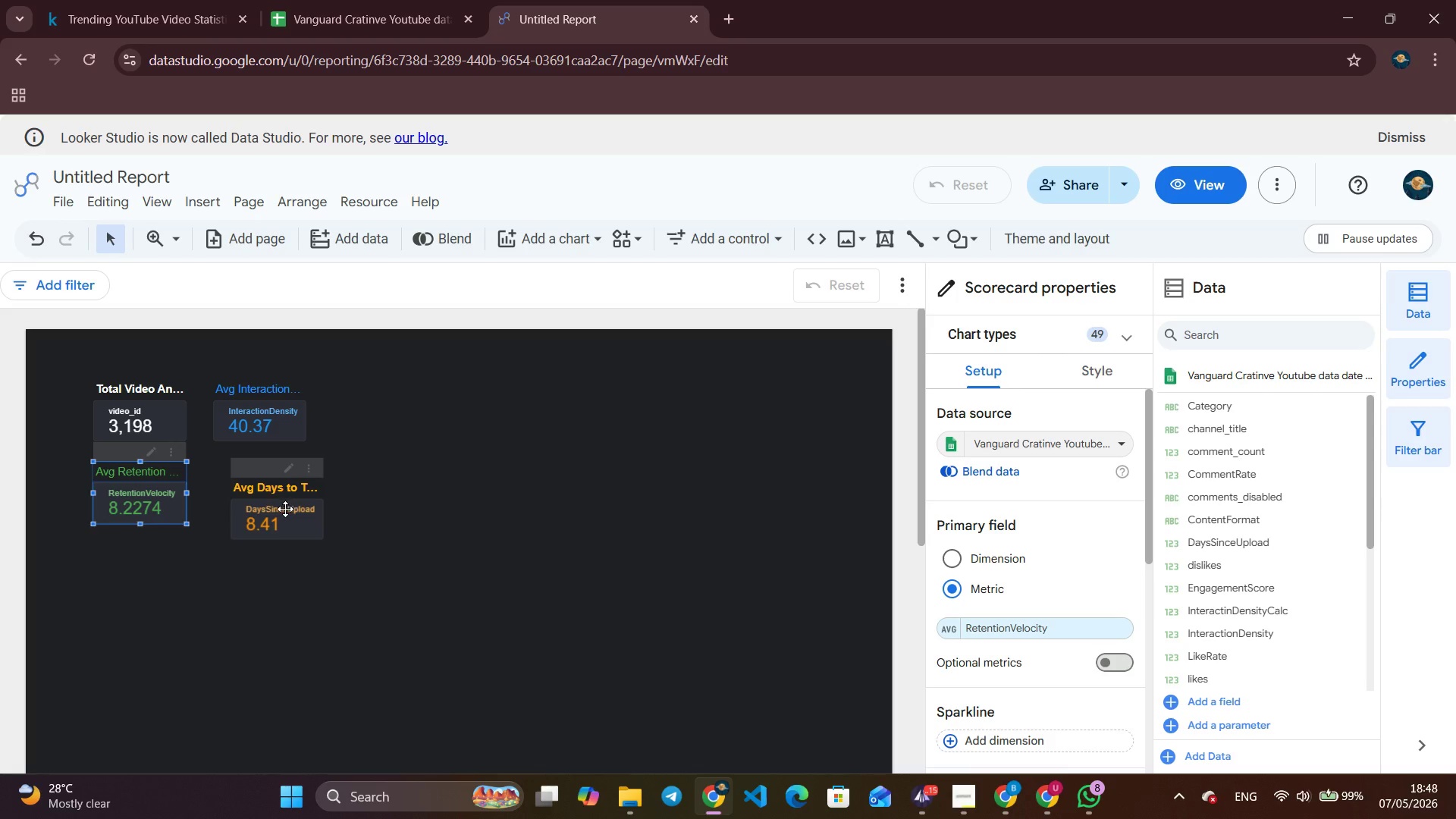 
left_click_drag(start_coordinate=[285, 509], to_coordinate=[265, 491])
 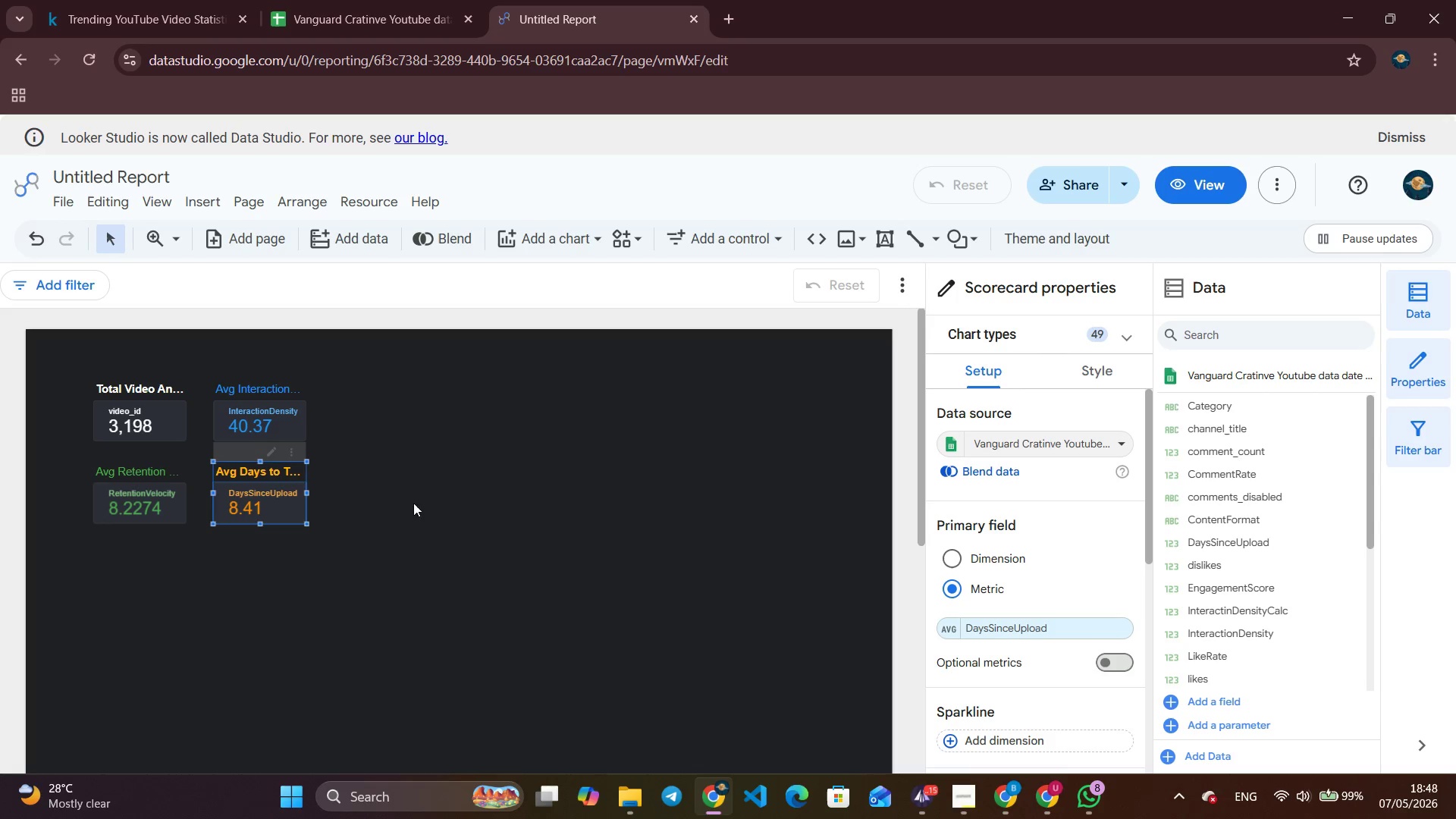 
left_click([426, 502])
 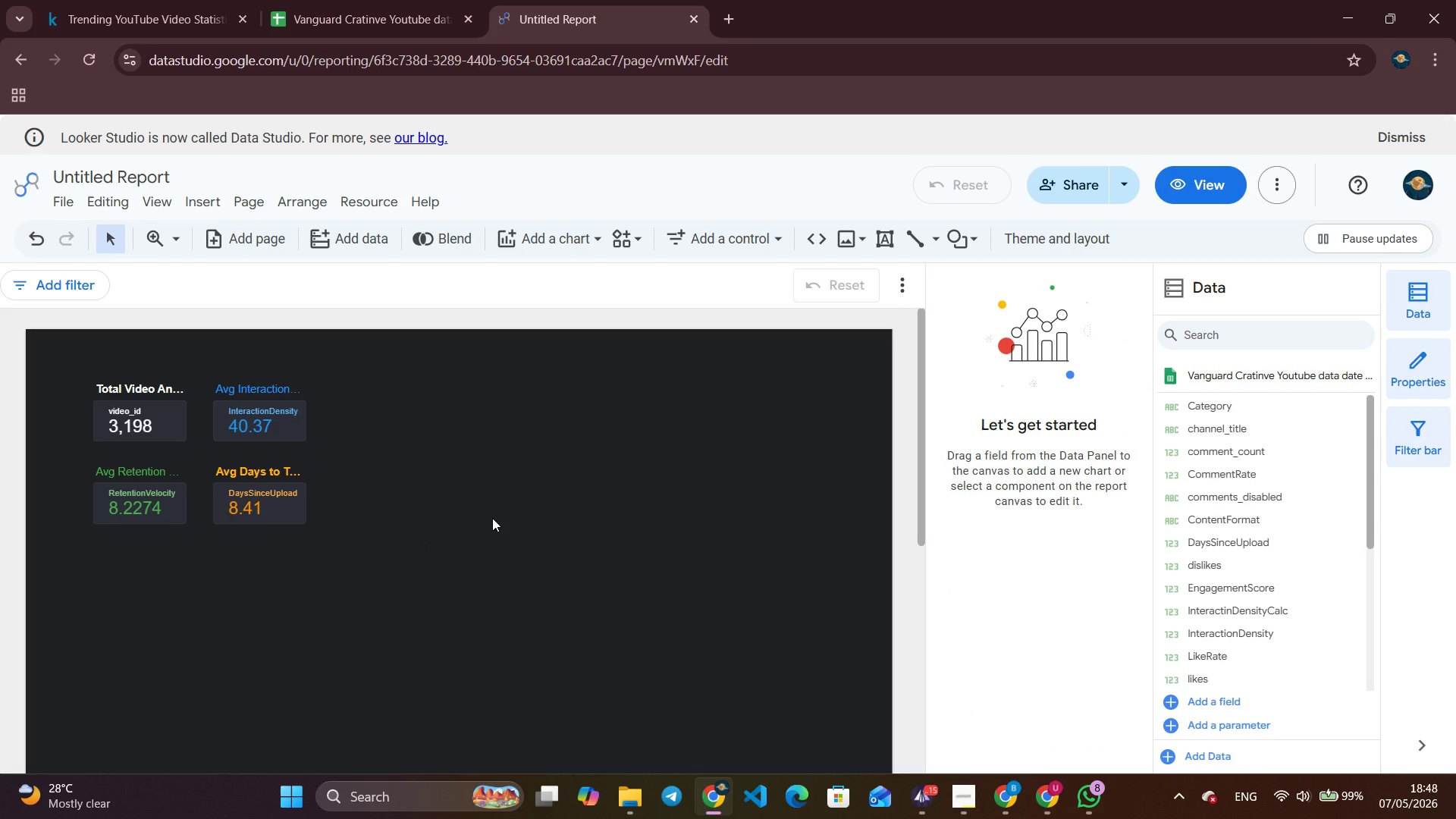 
wait(25.16)
 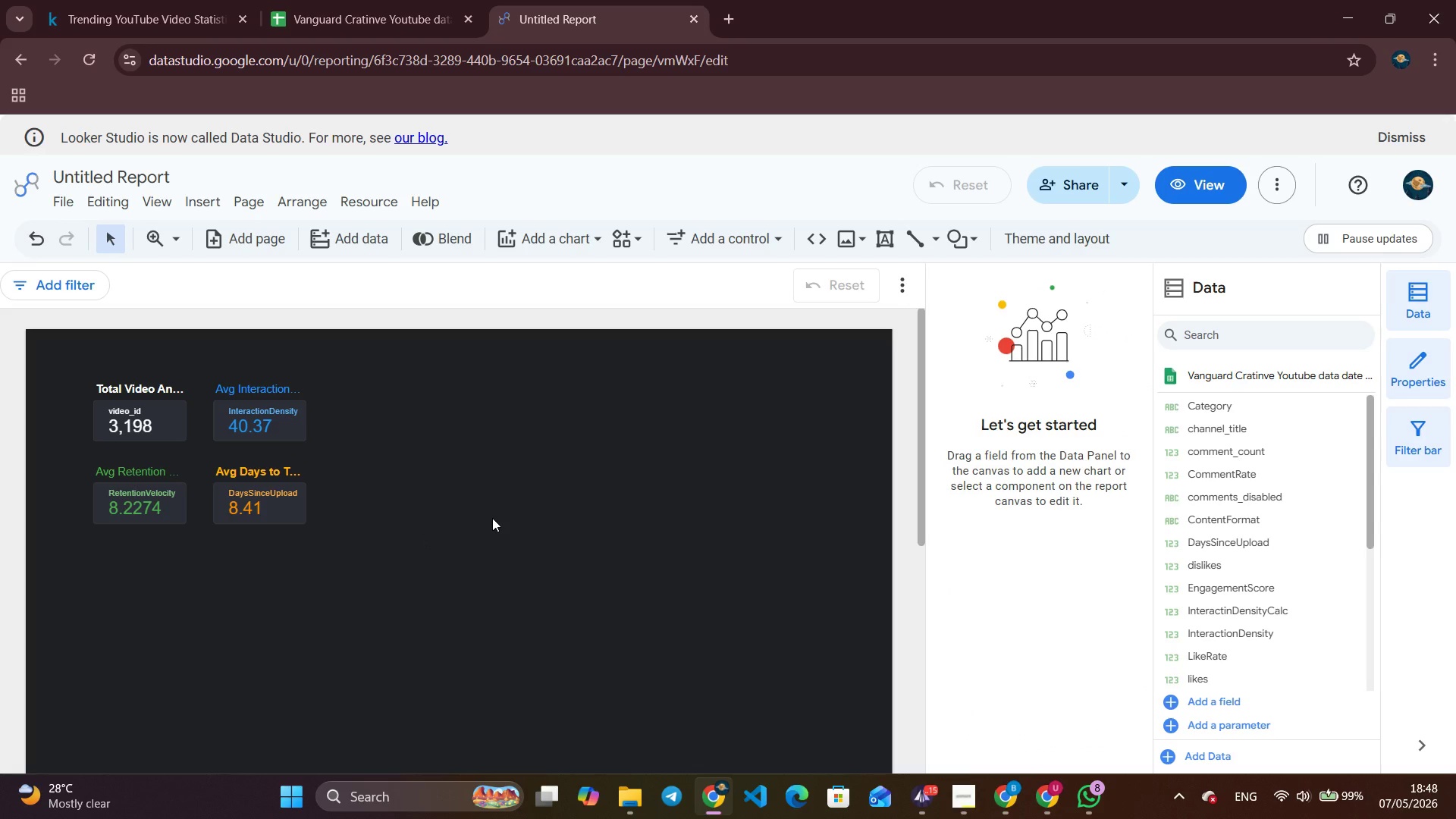 
scroll: coordinate [598, 610], scroll_direction: down, amount: 2.0
 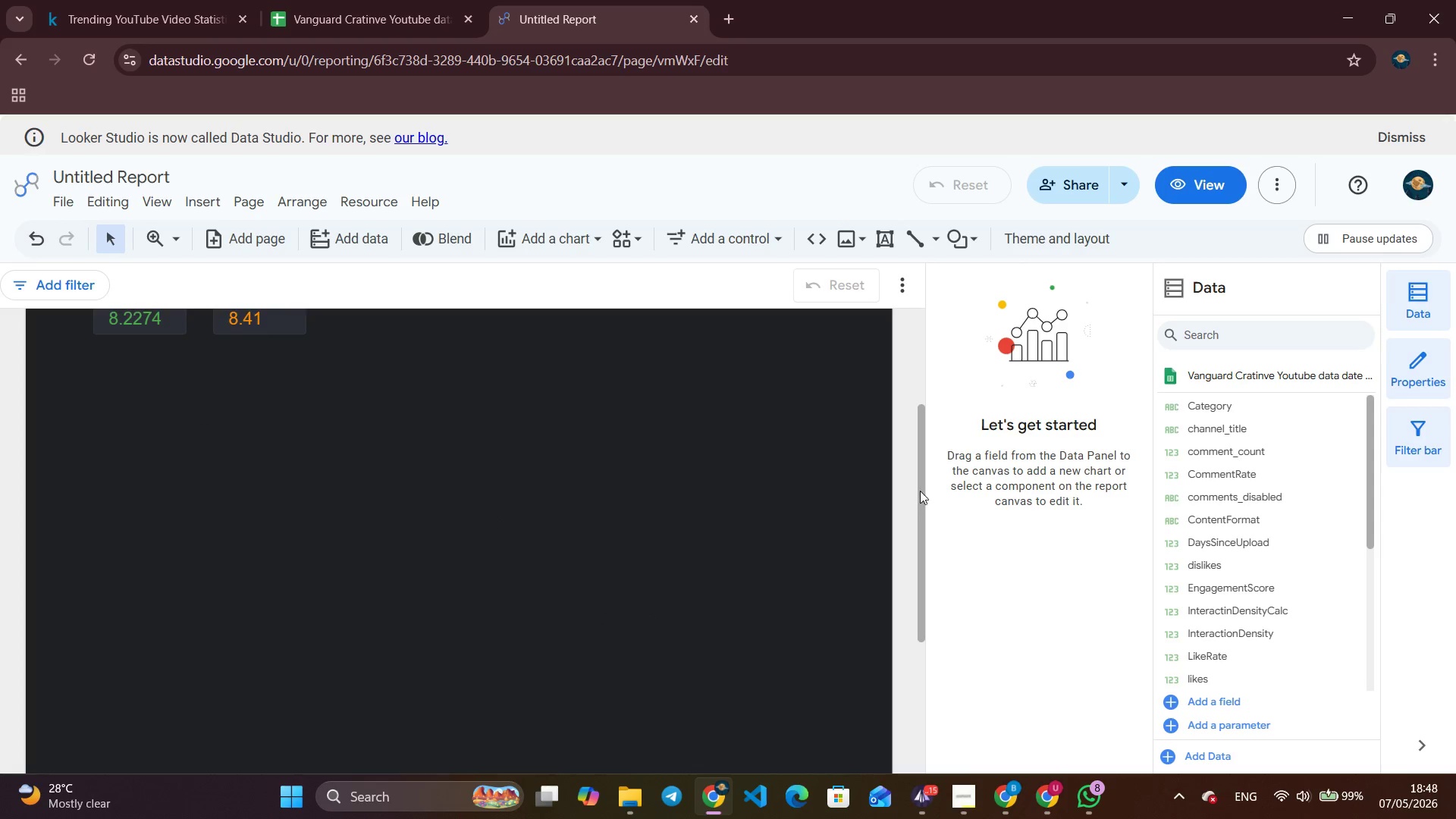 
left_click_drag(start_coordinate=[921, 490], to_coordinate=[914, 388])
 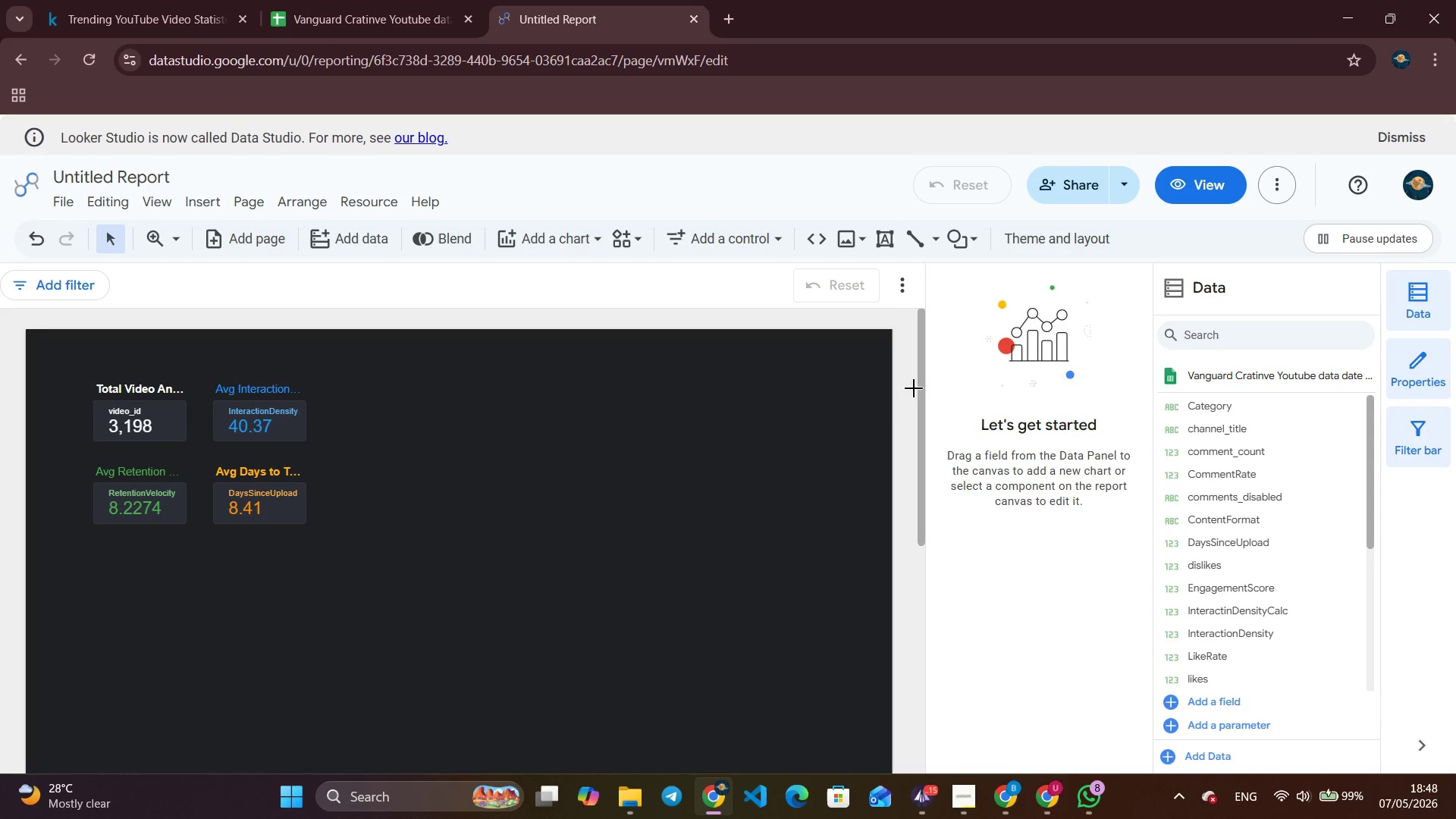 
left_click([914, 388])
 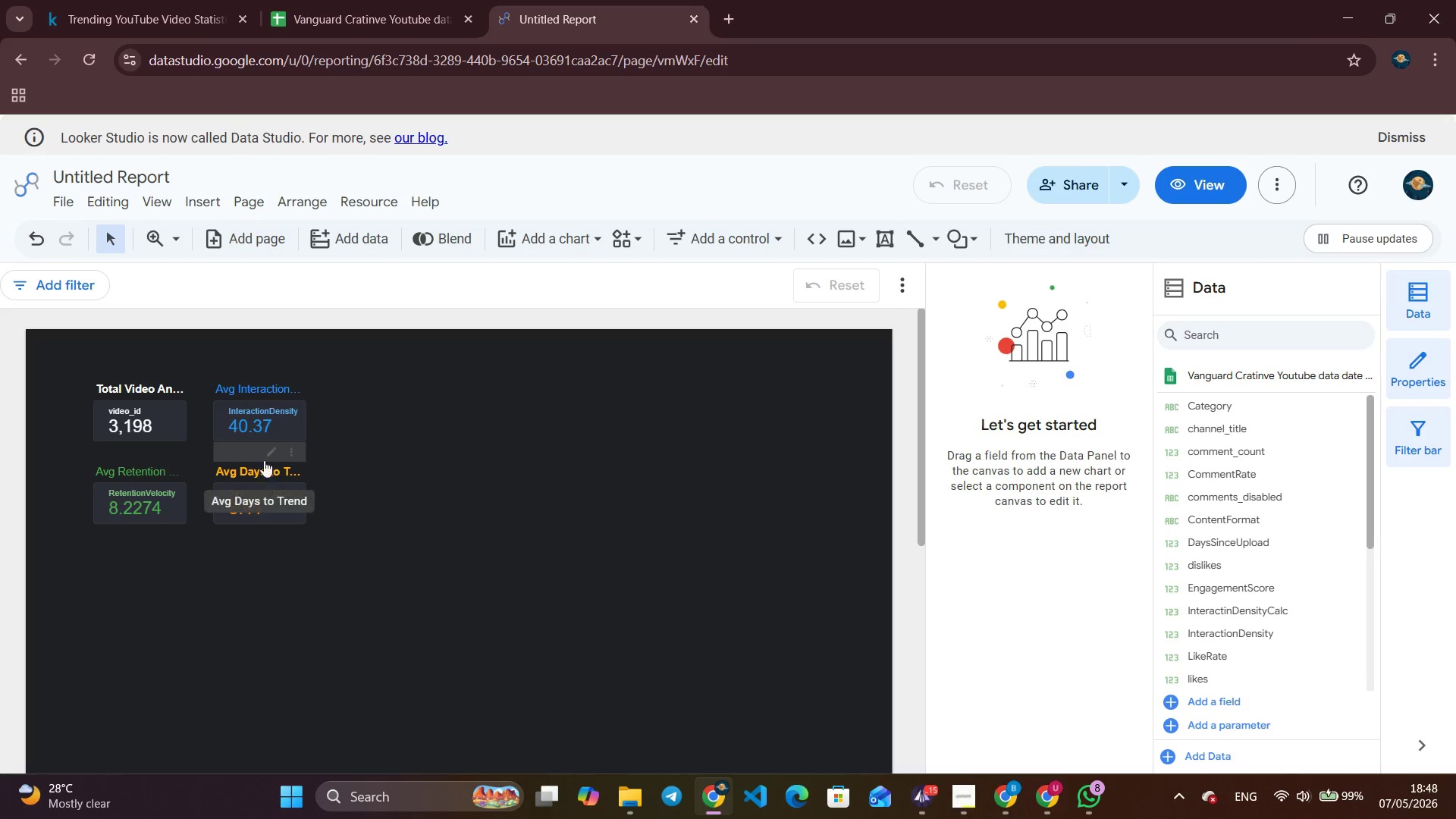 
left_click([249, 453])
 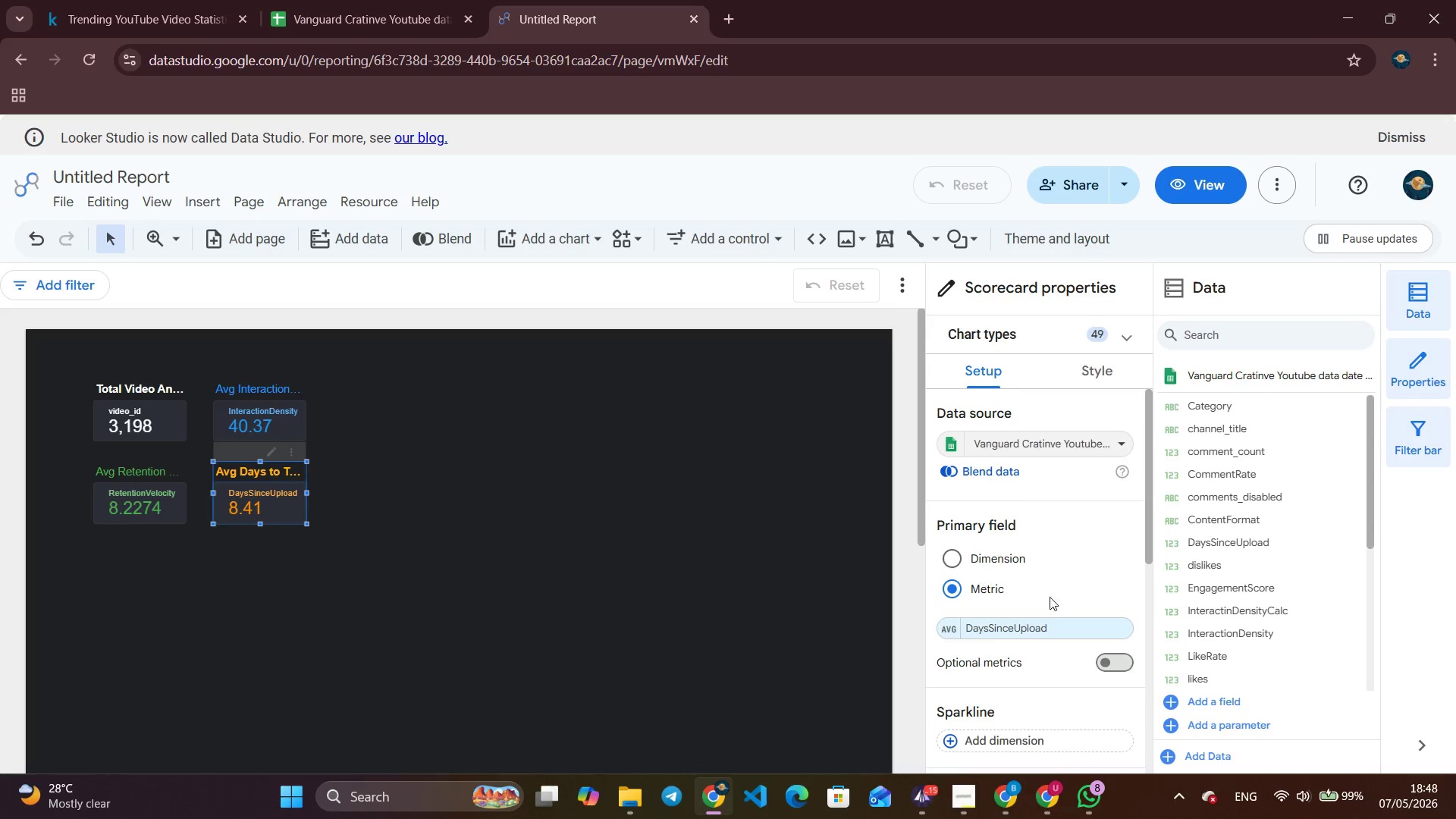 
scroll: coordinate [1106, 623], scroll_direction: down, amount: 3.0
 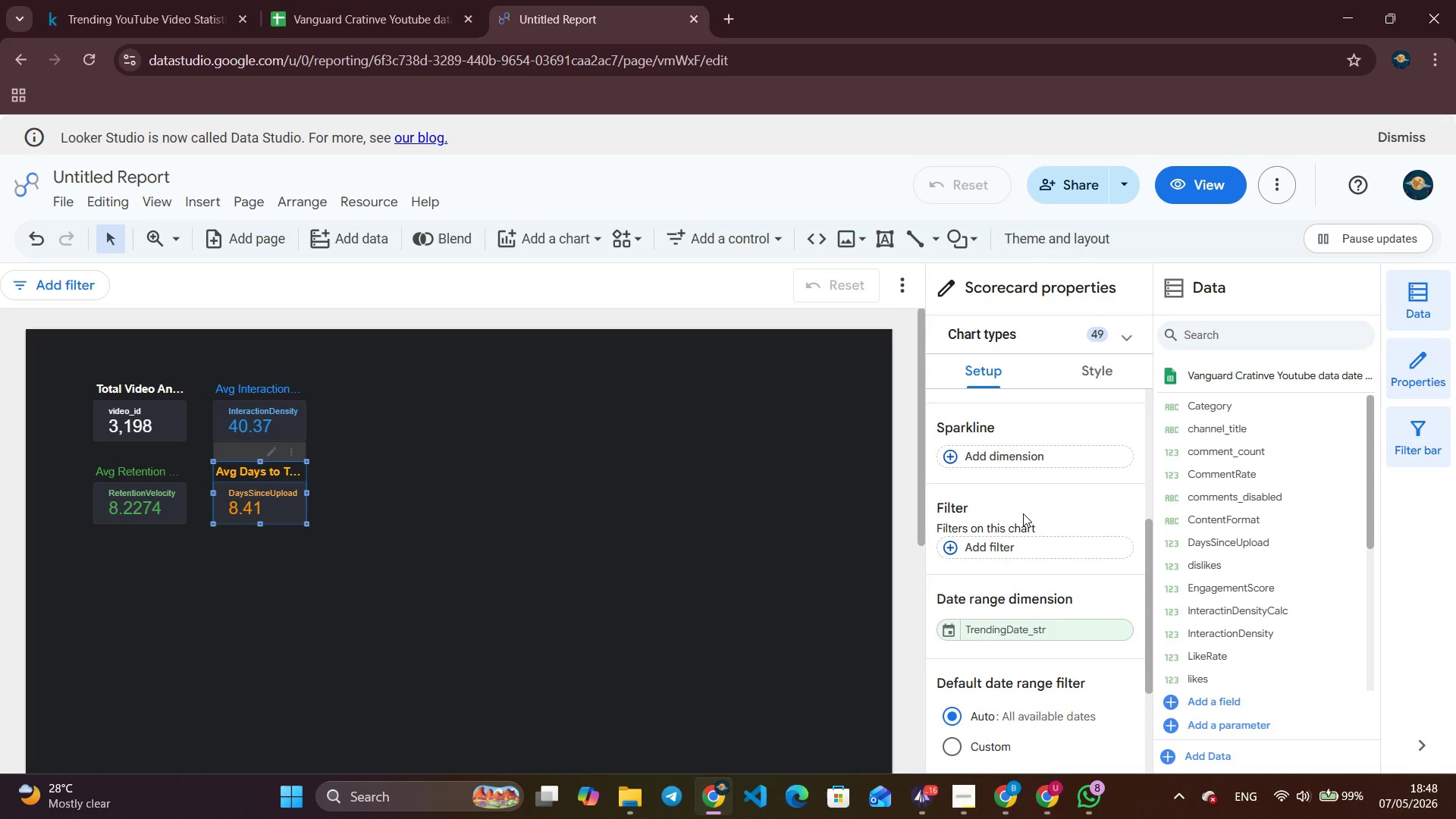 
wait(6.28)
 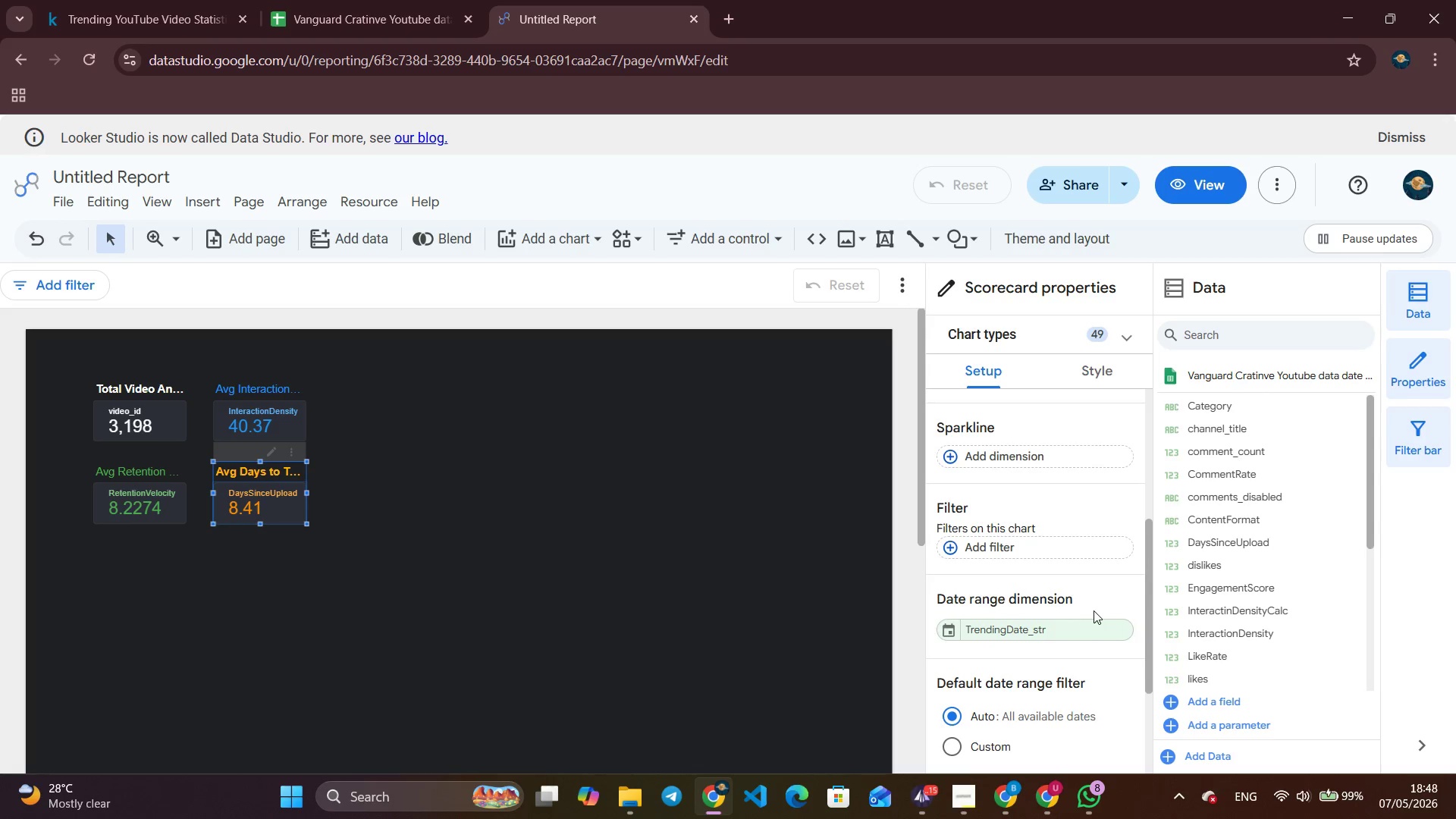 
left_click([1084, 369])
 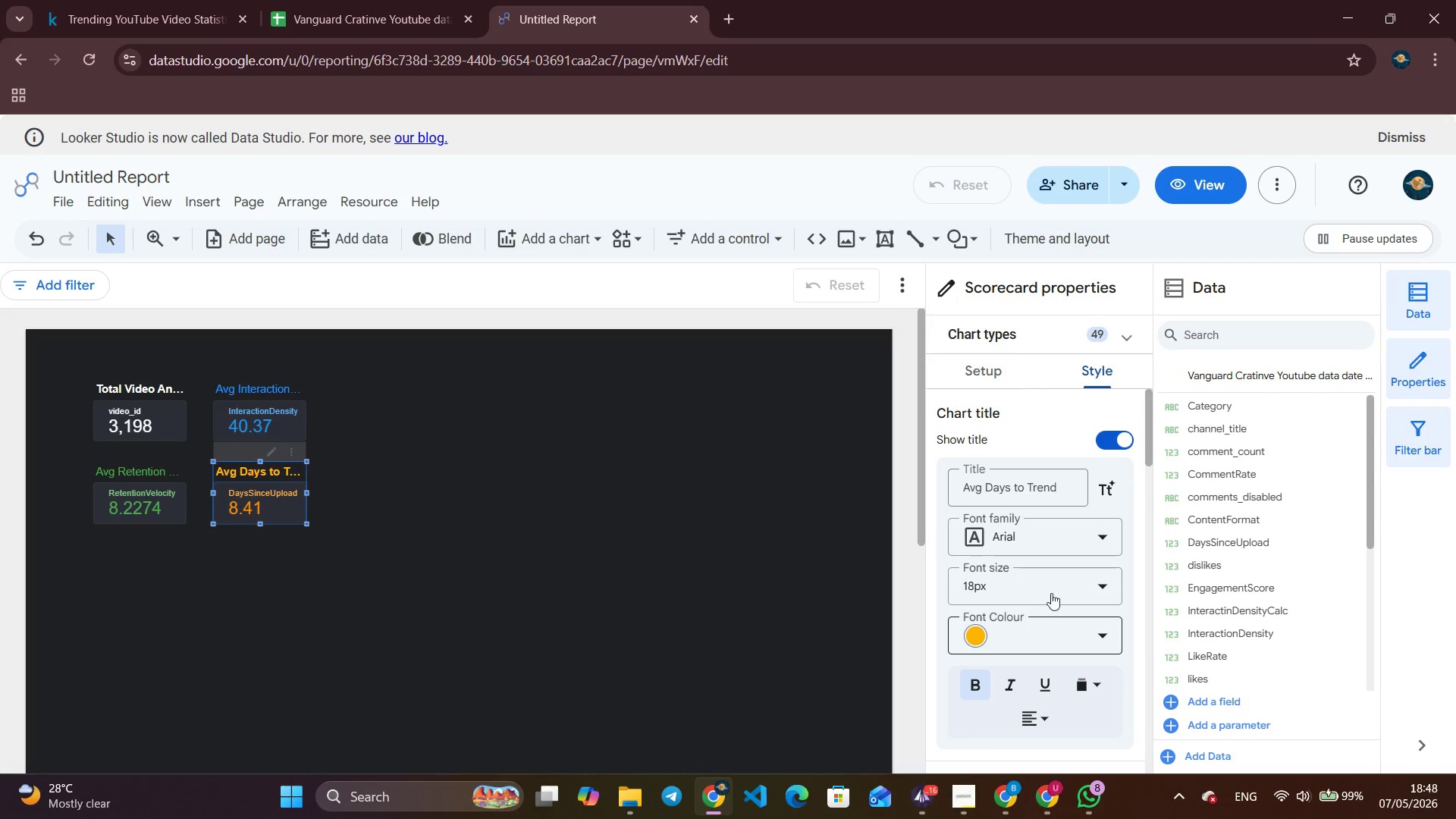 
scroll: coordinate [1051, 582], scroll_direction: down, amount: 2.0
 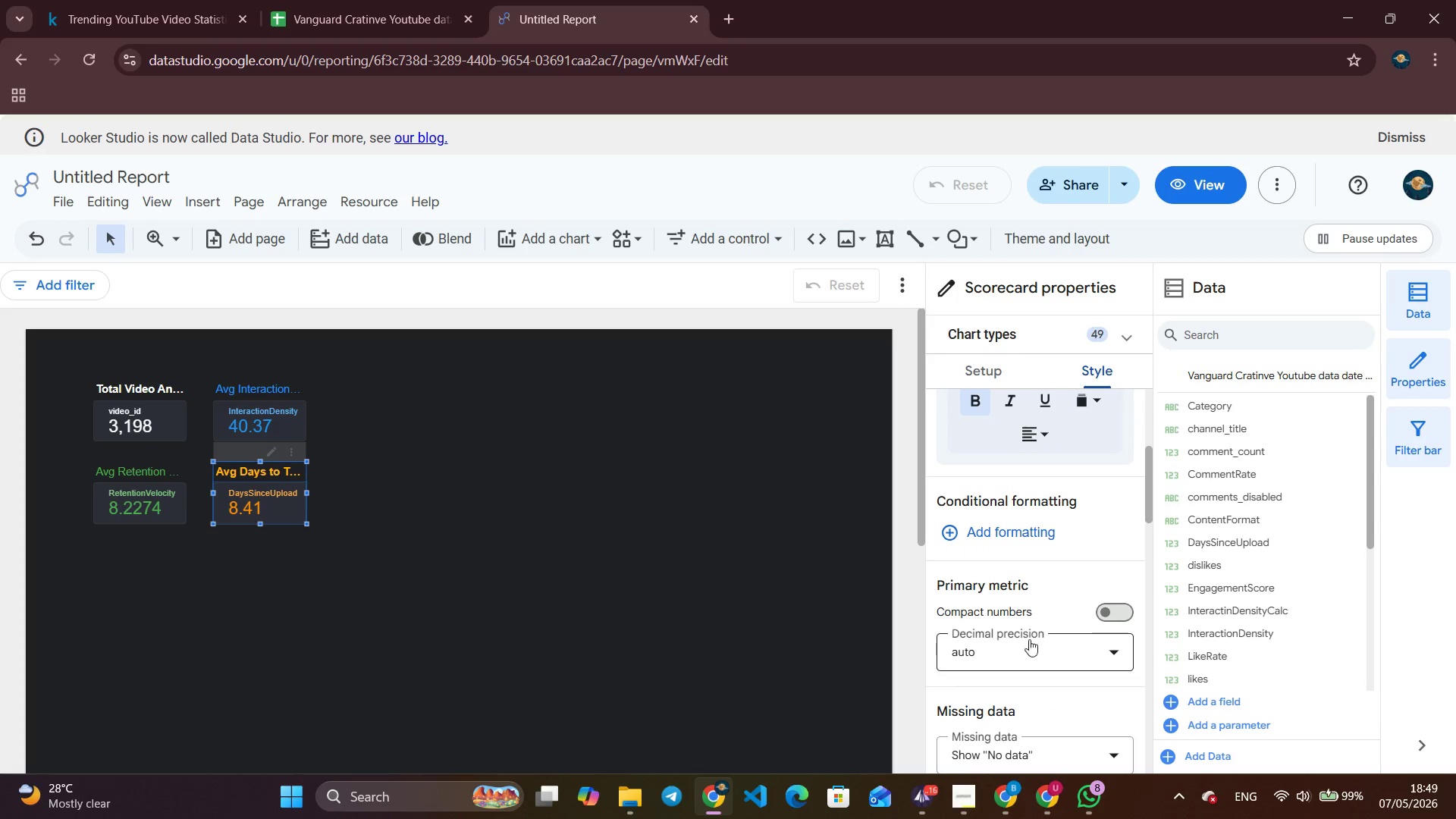 
left_click([1034, 647])
 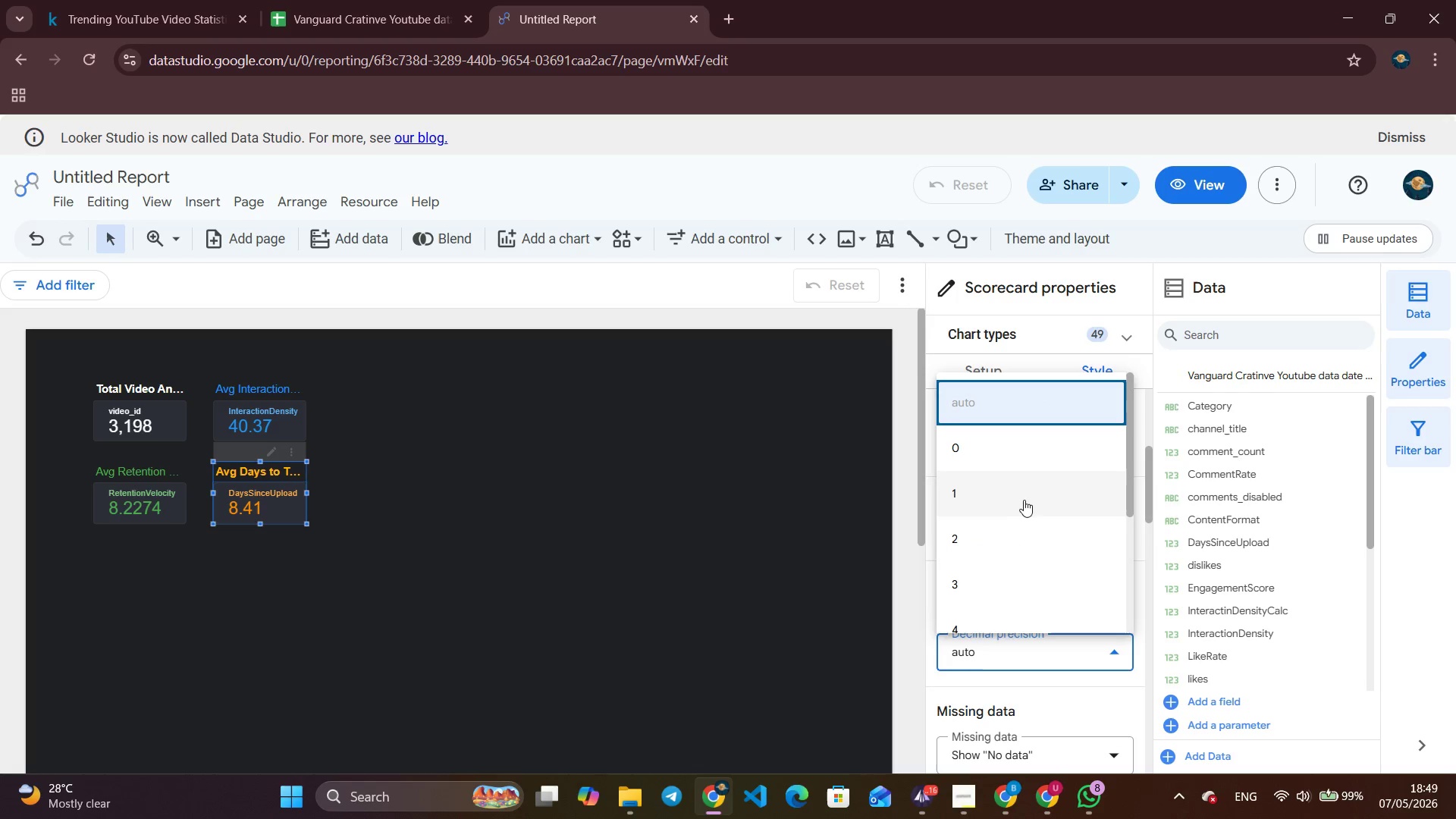 
left_click([1023, 497])
 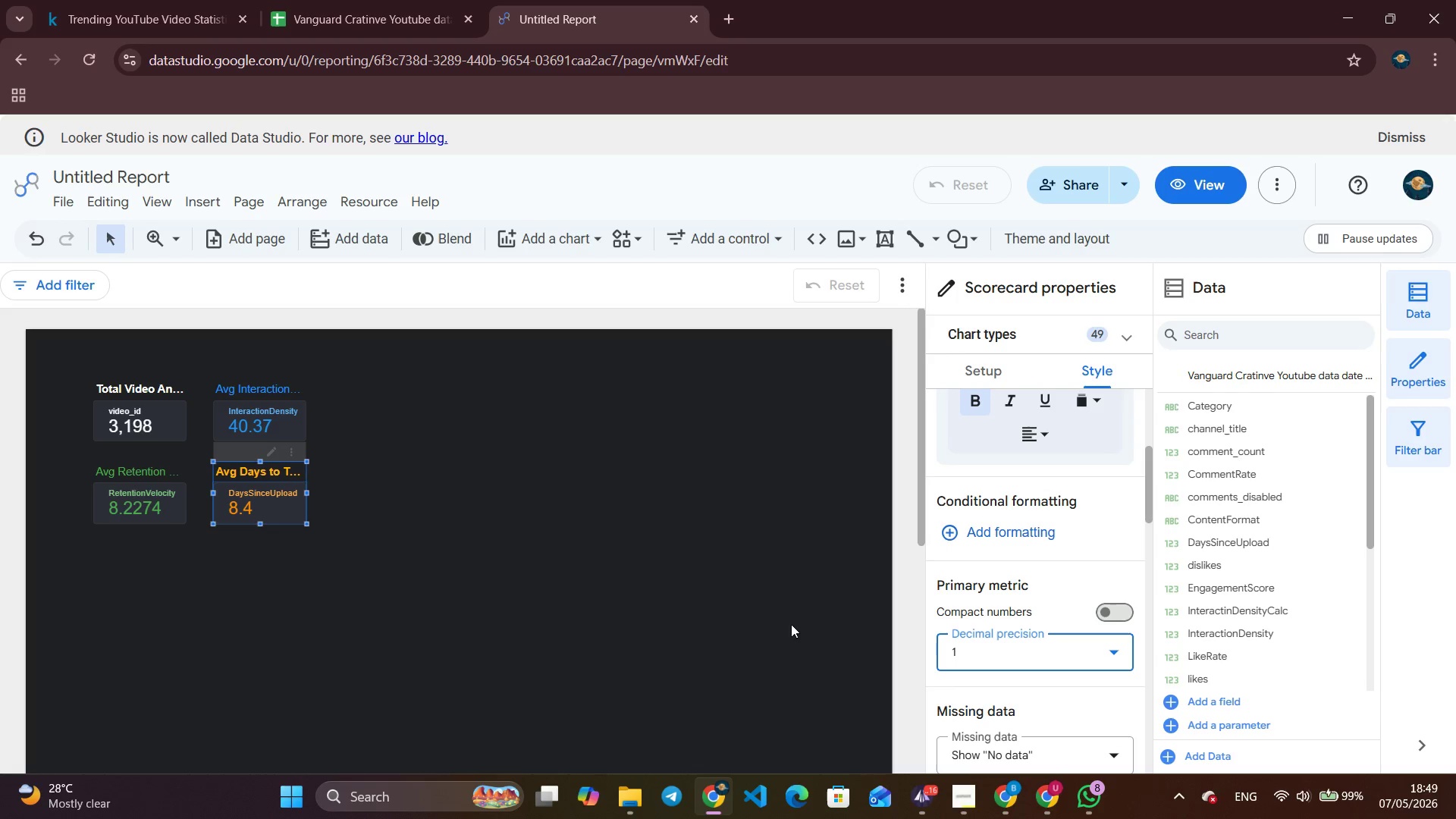 
left_click([785, 626])
 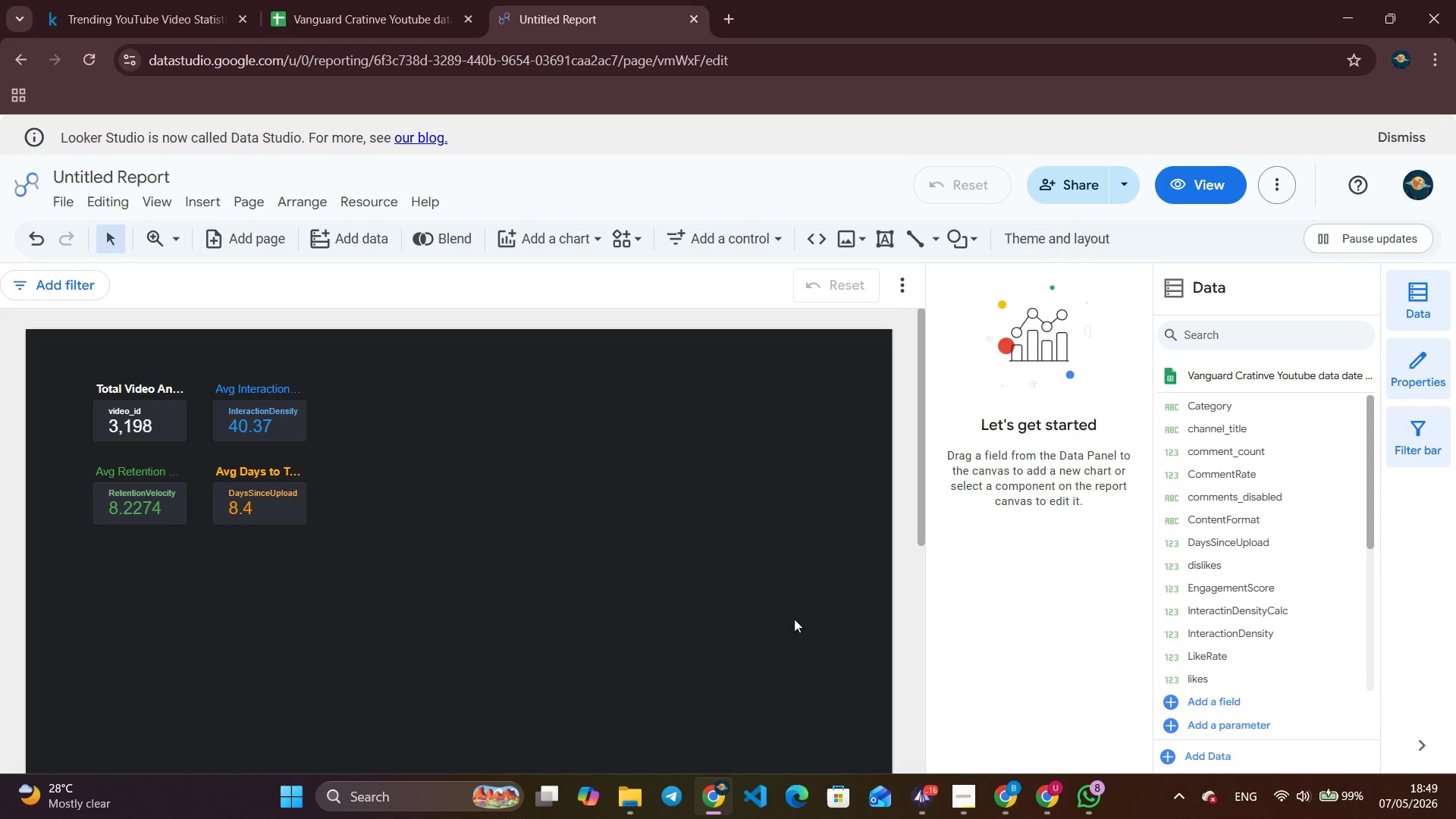 
wait(13.03)
 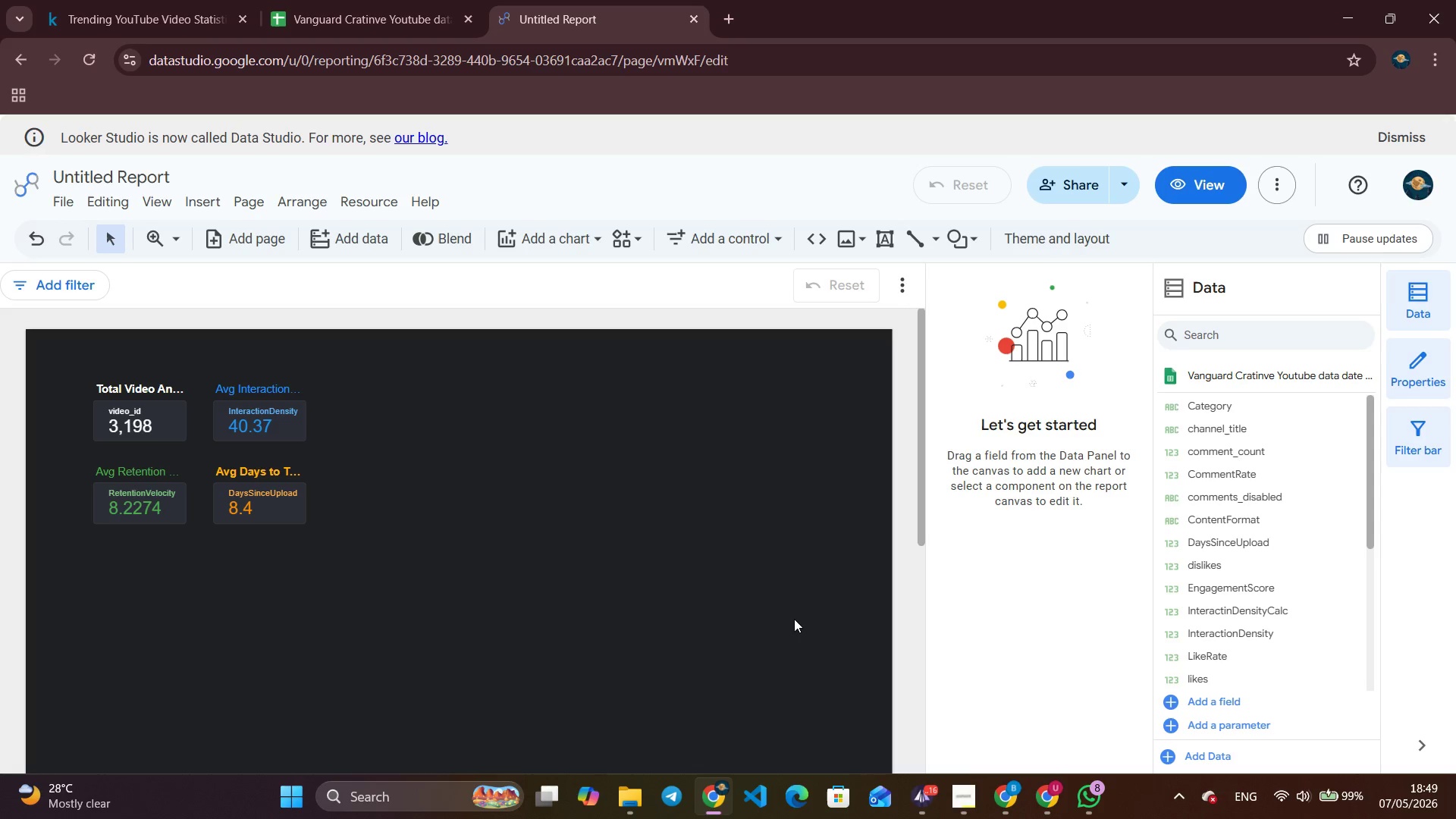 
left_click([198, 209])
 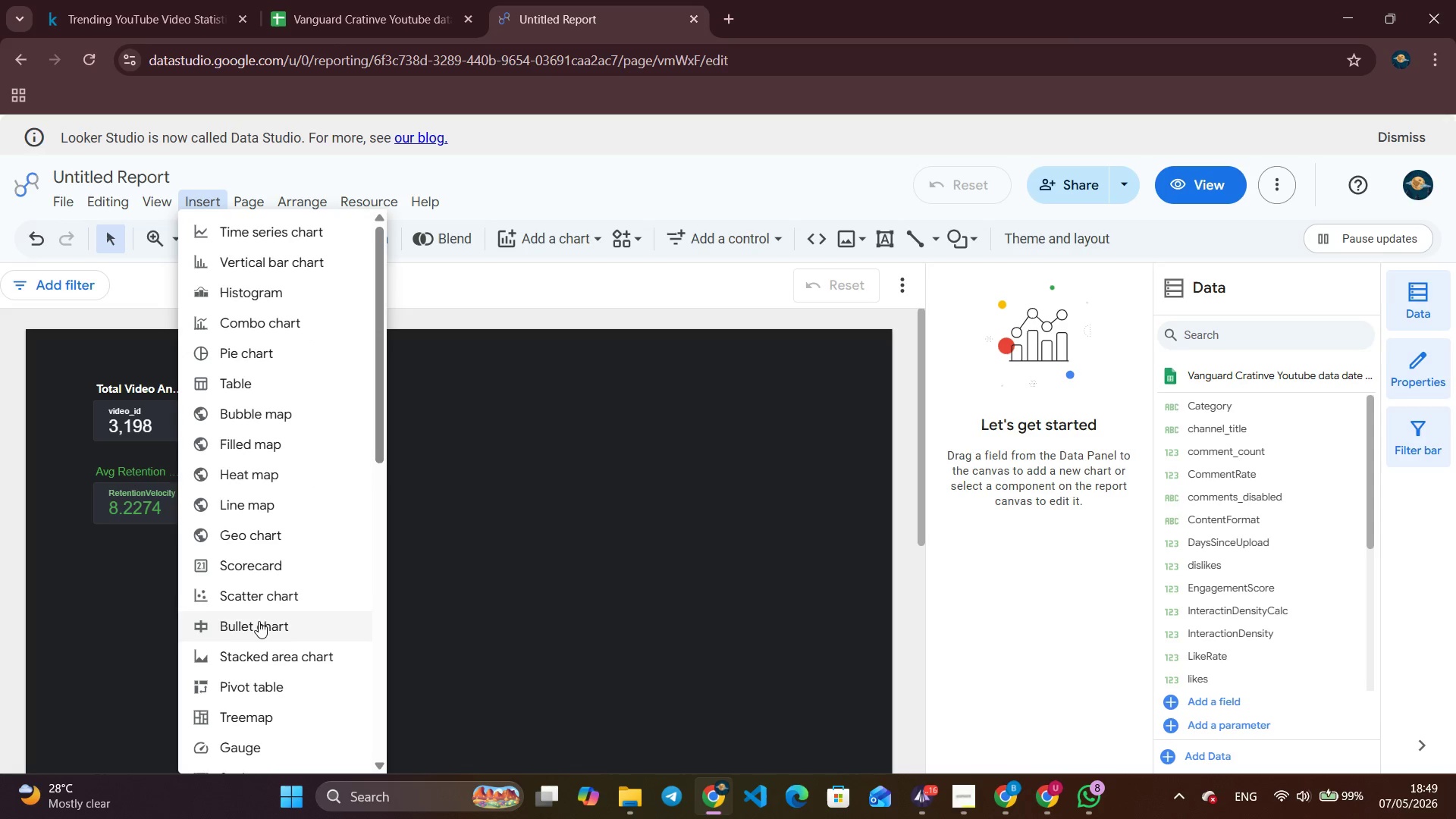 
left_click([258, 588])
 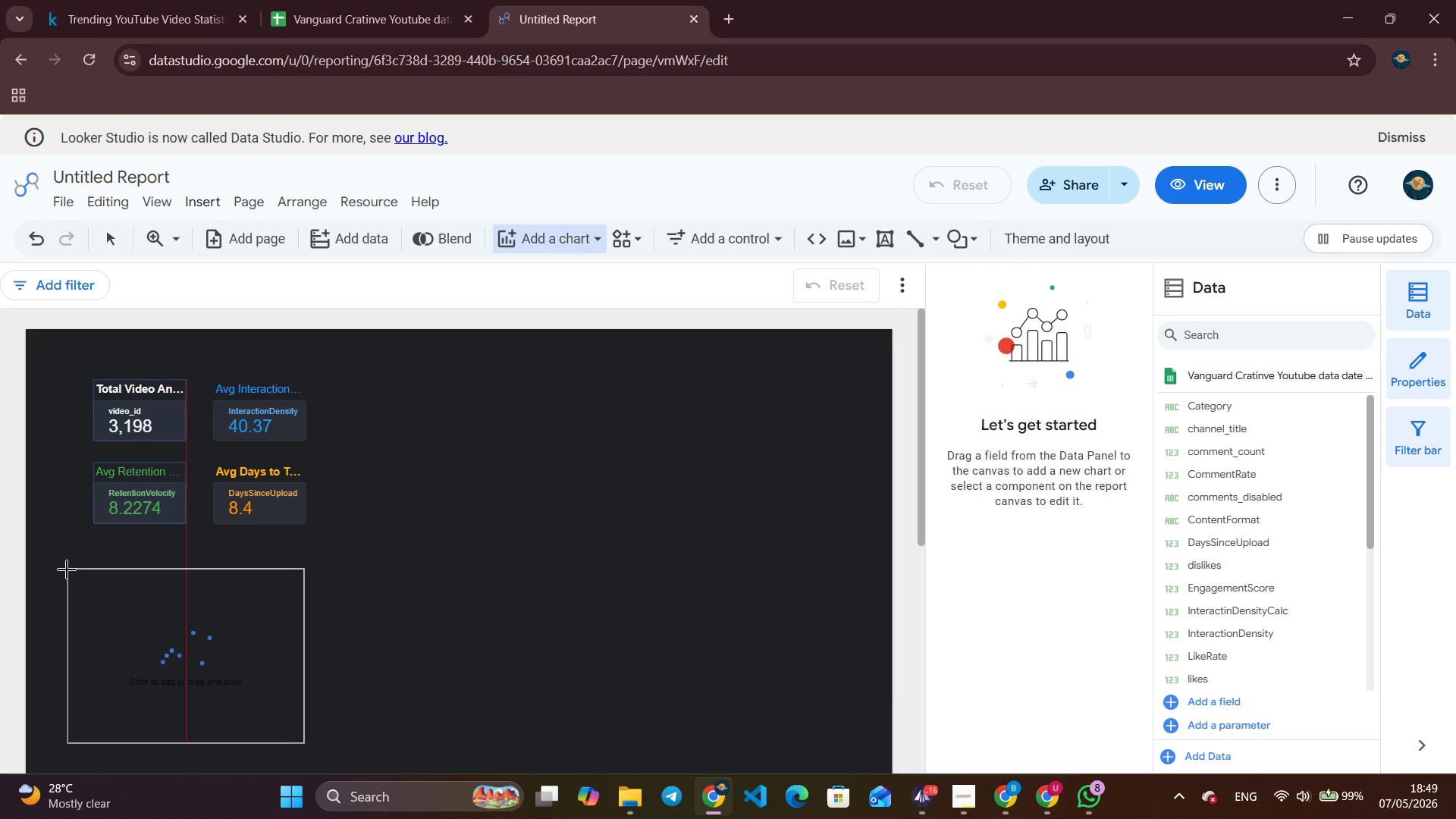 
left_click([59, 570])
 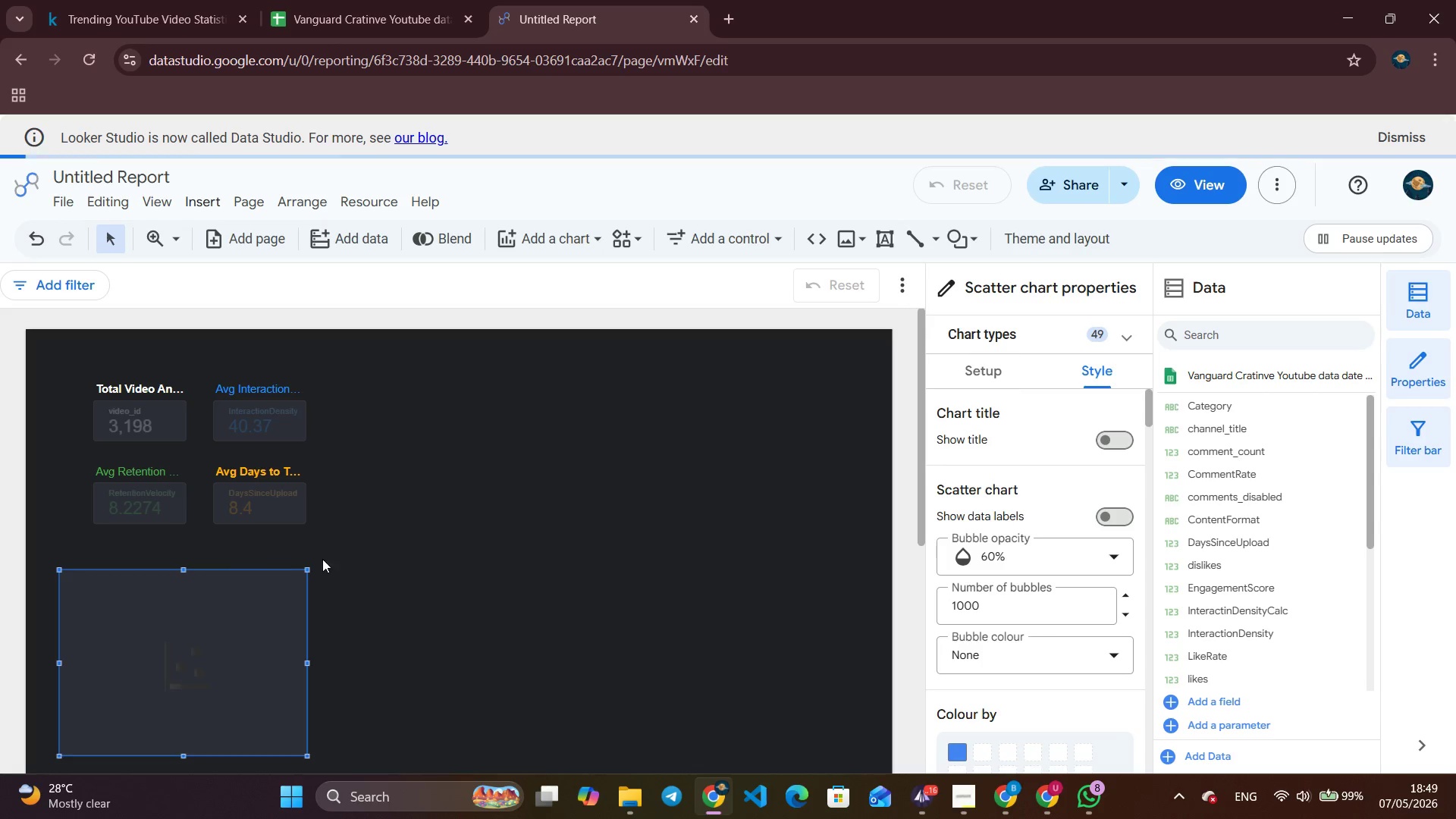 
left_click([357, 543])
 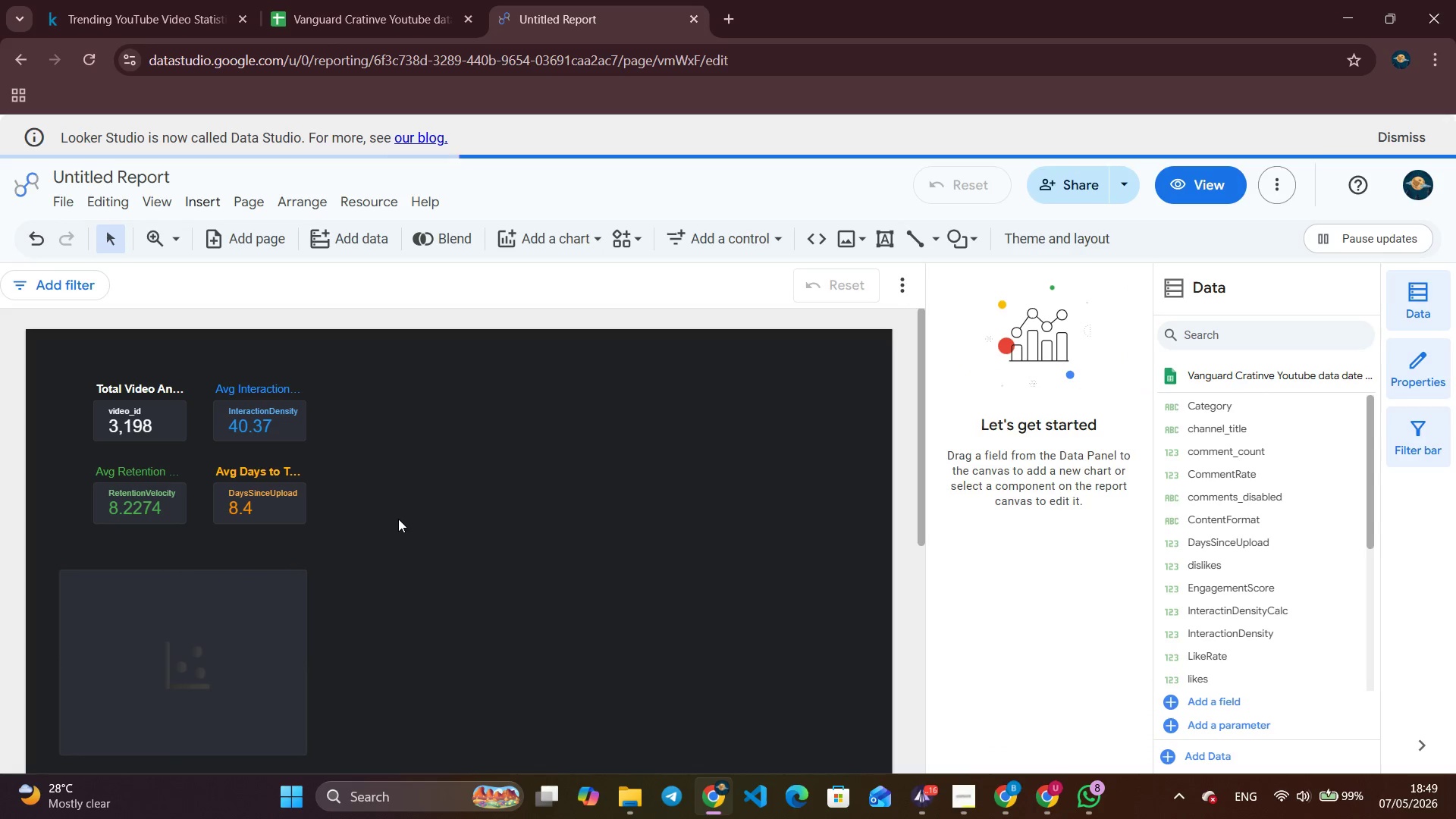 
left_click_drag(start_coordinate=[398, 519], to_coordinate=[55, 369])
 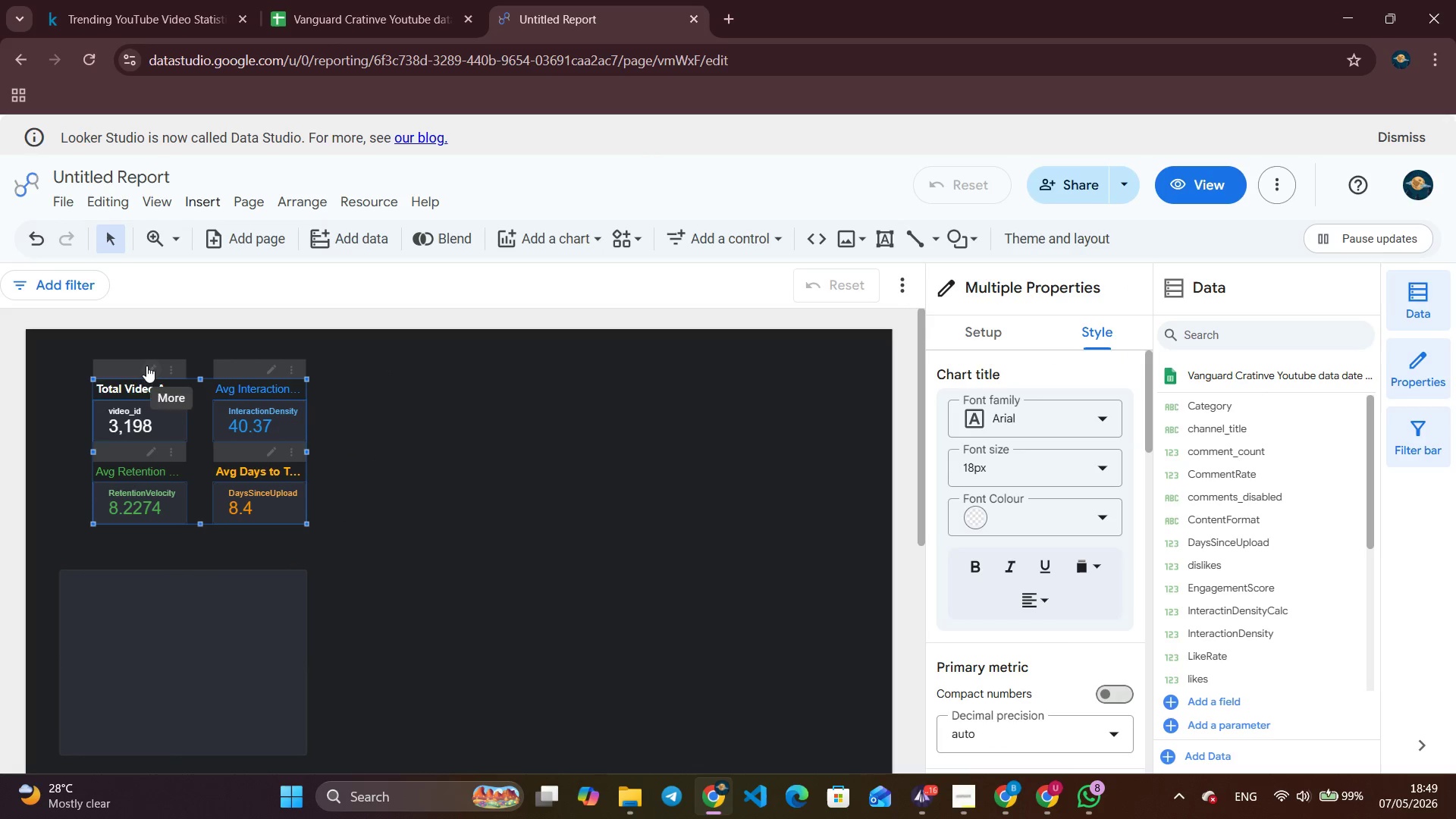 
left_click_drag(start_coordinate=[135, 367], to_coordinate=[99, 367])
 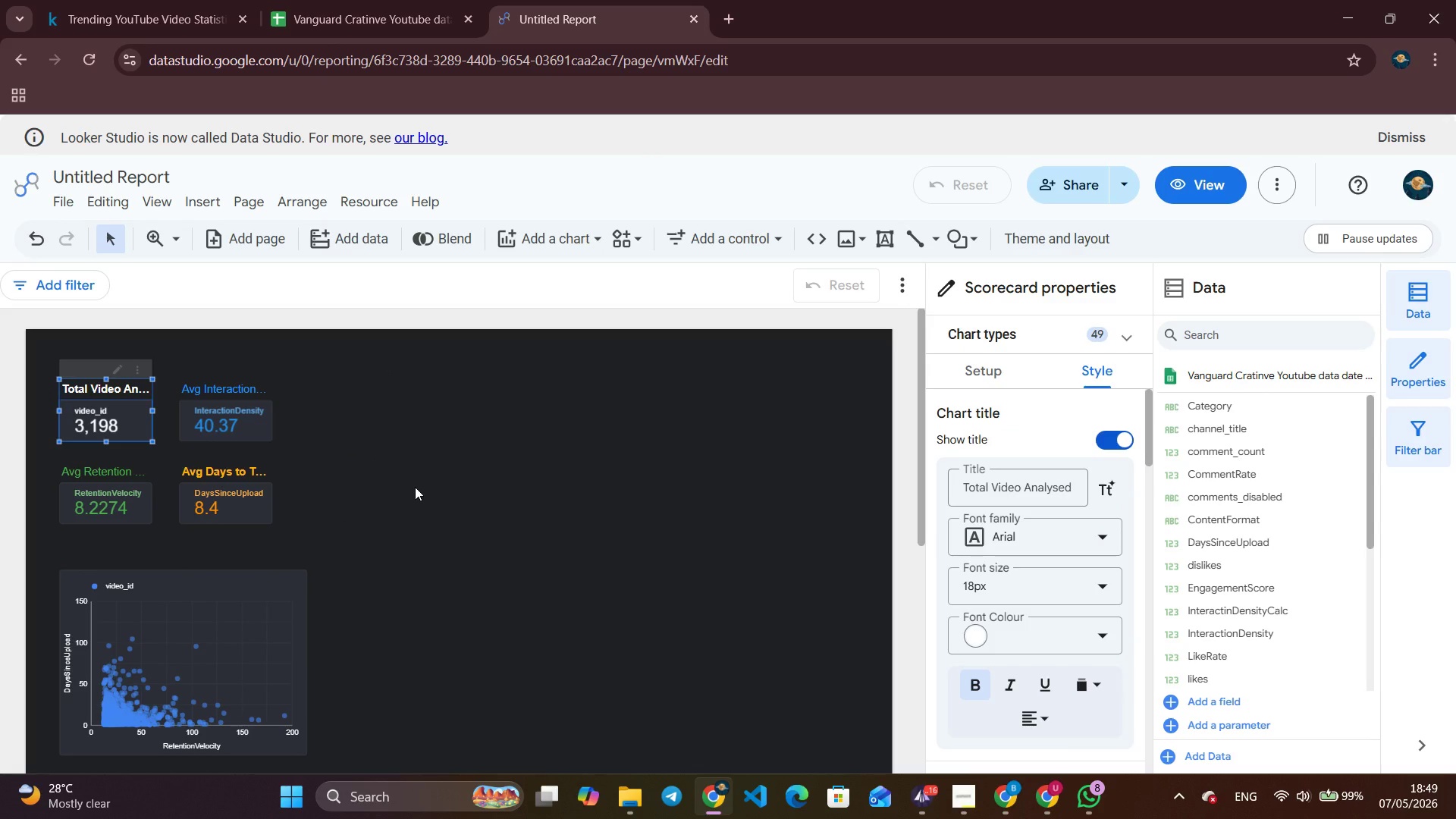 
left_click([415, 487])
 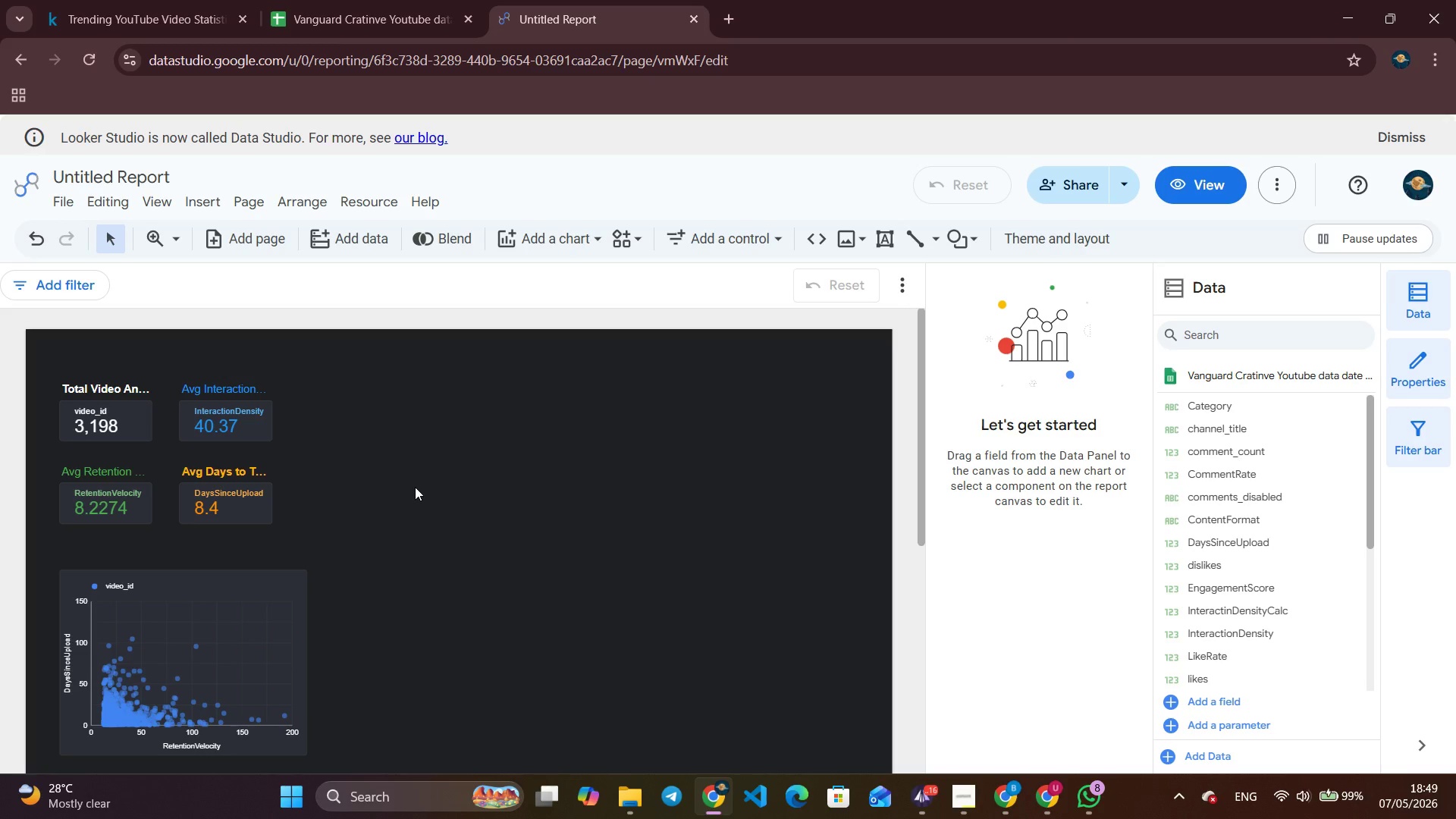 
scroll: coordinate [423, 497], scroll_direction: down, amount: 2.0
 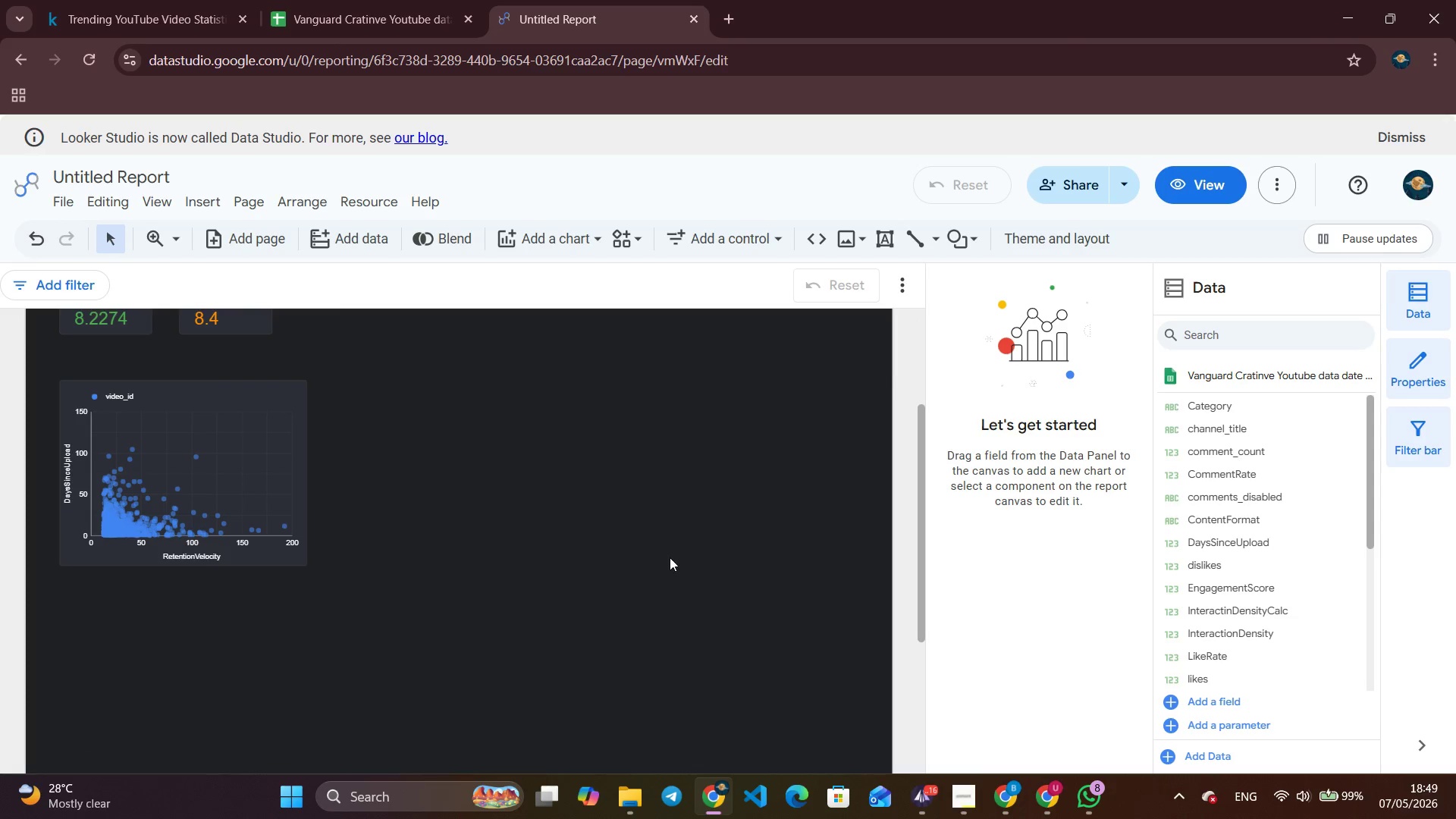 
left_click([181, 376])
 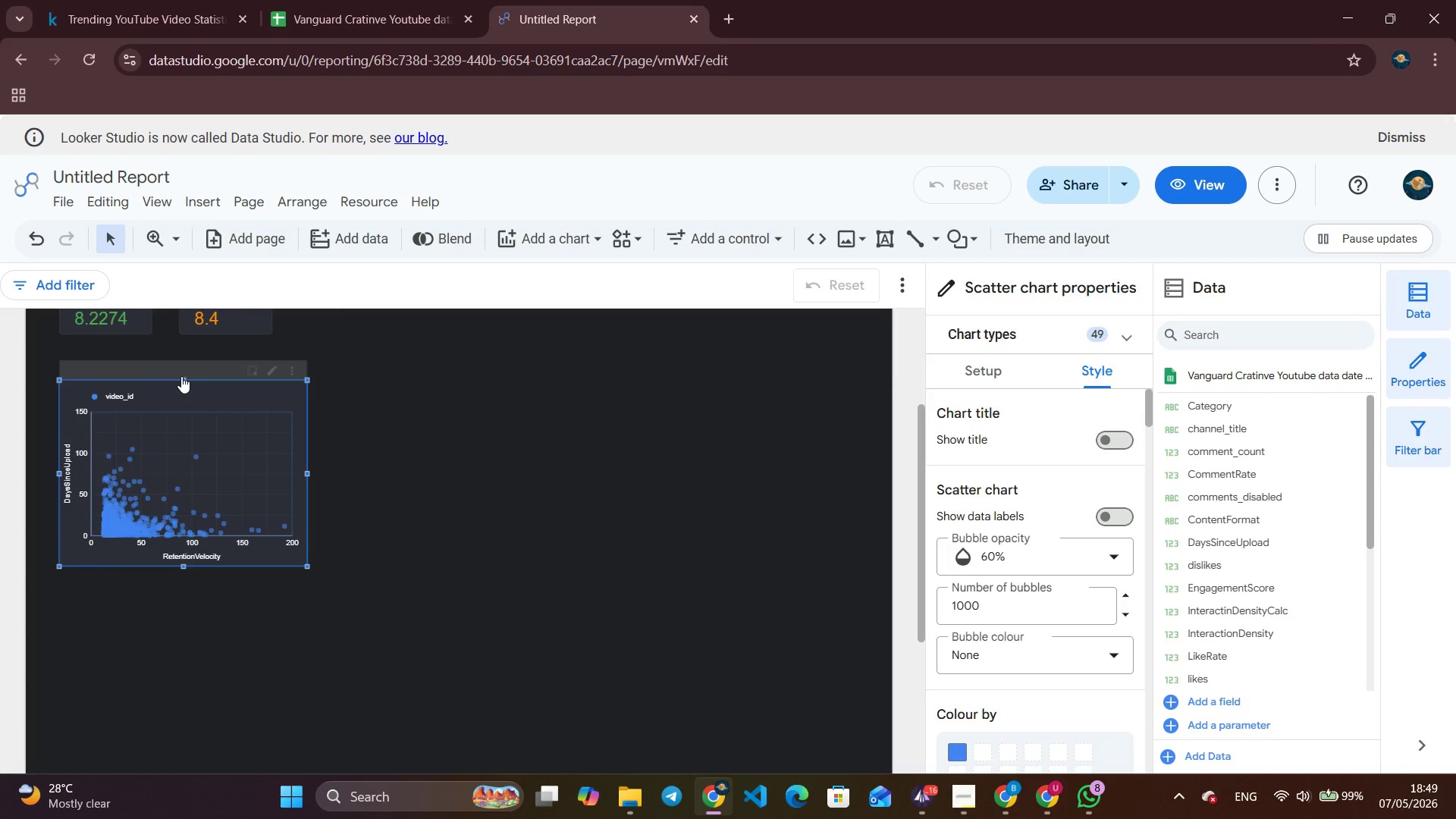 
double_click([181, 376])
 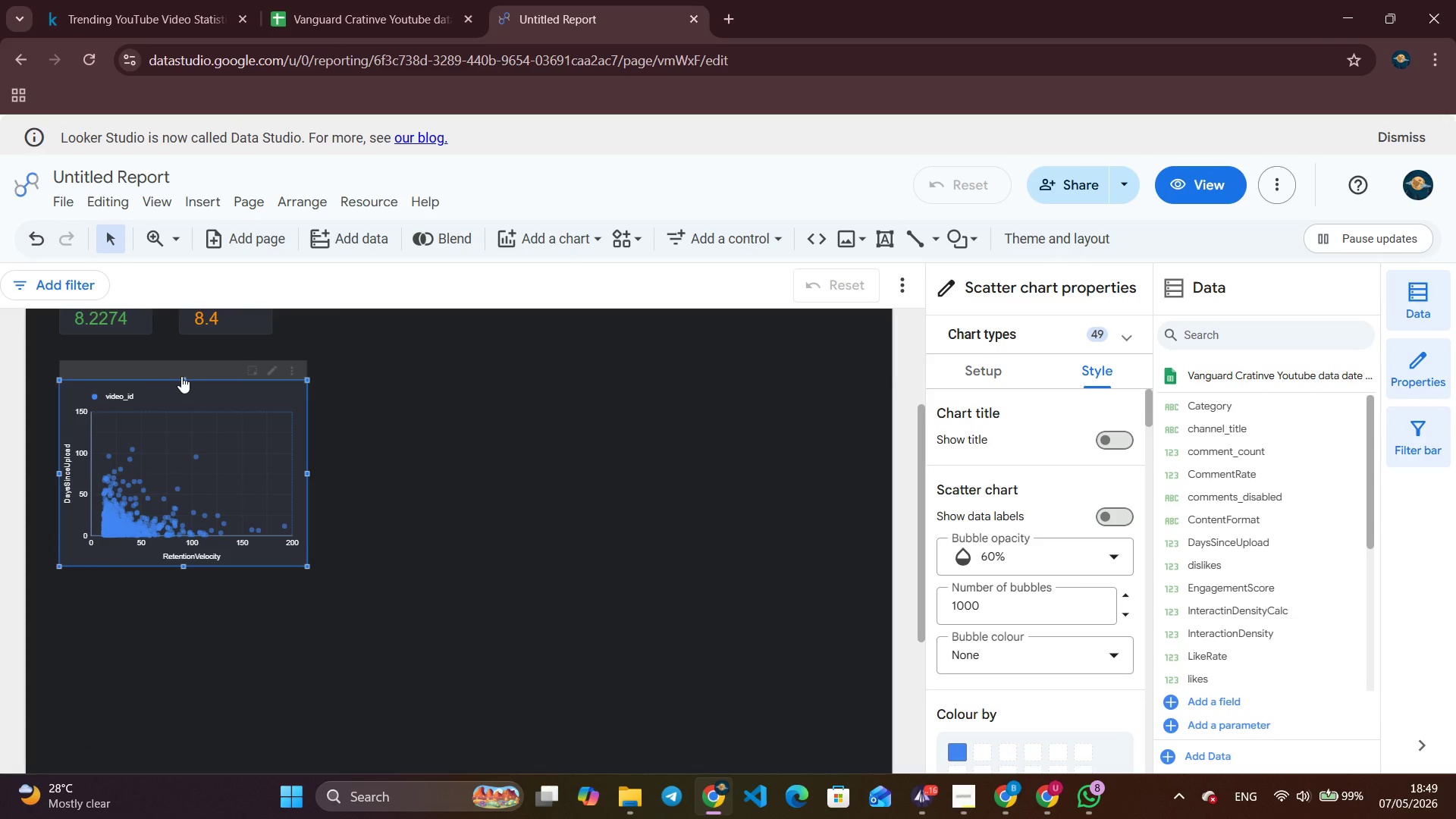 
wait(10.02)
 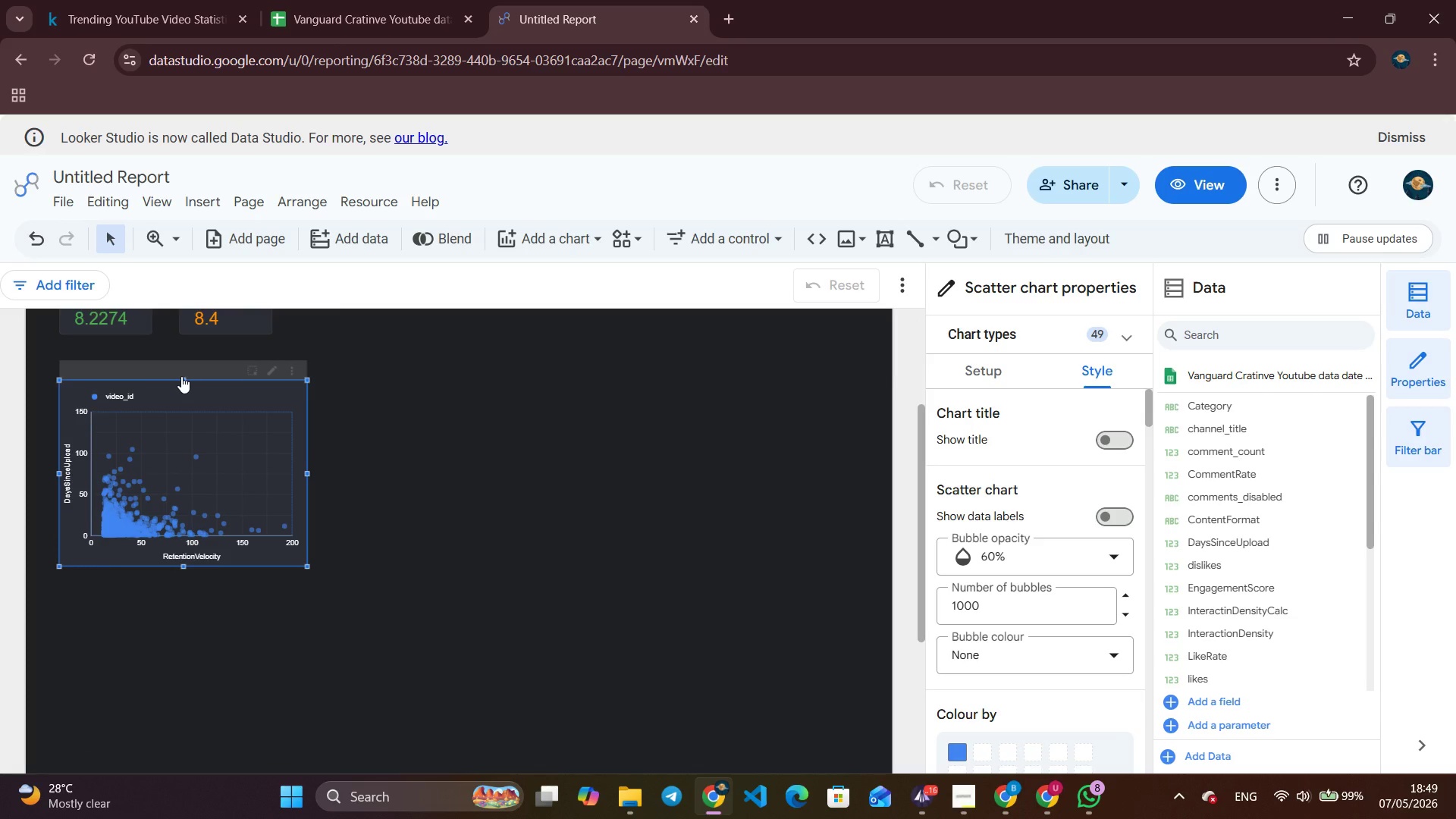 
left_click([1014, 383])
 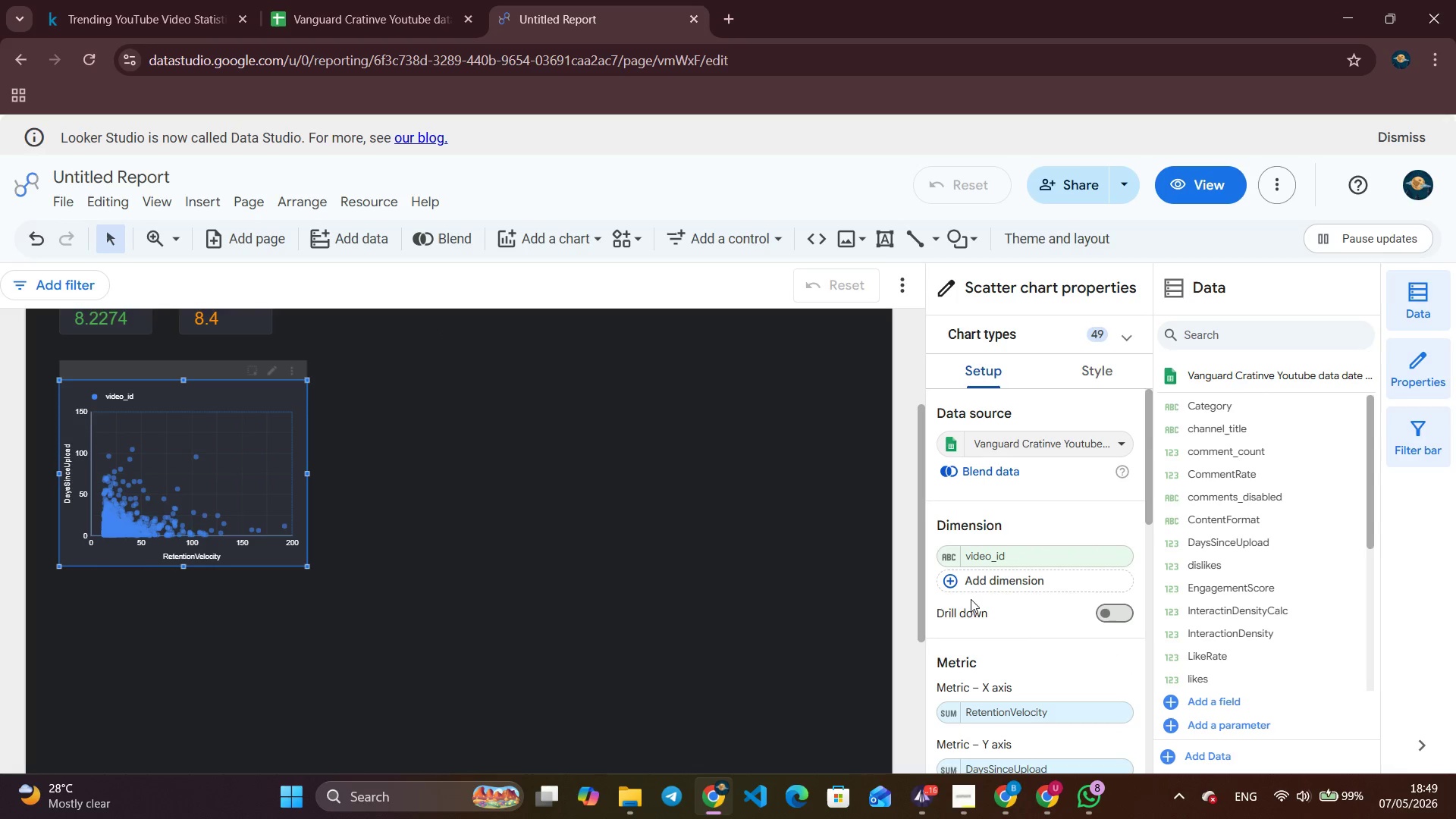 
left_click([1046, 563])
 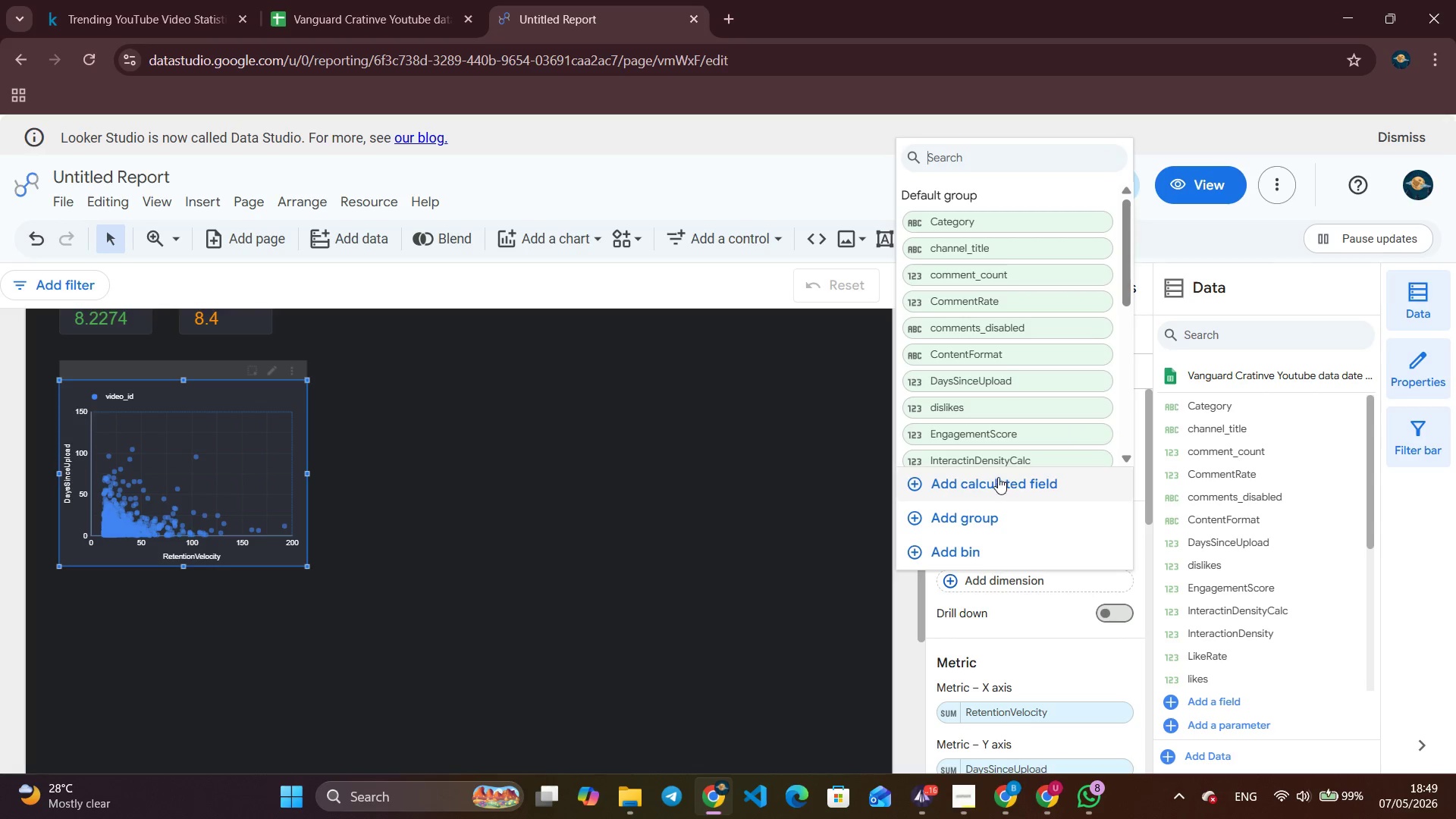 
wait(6.42)
 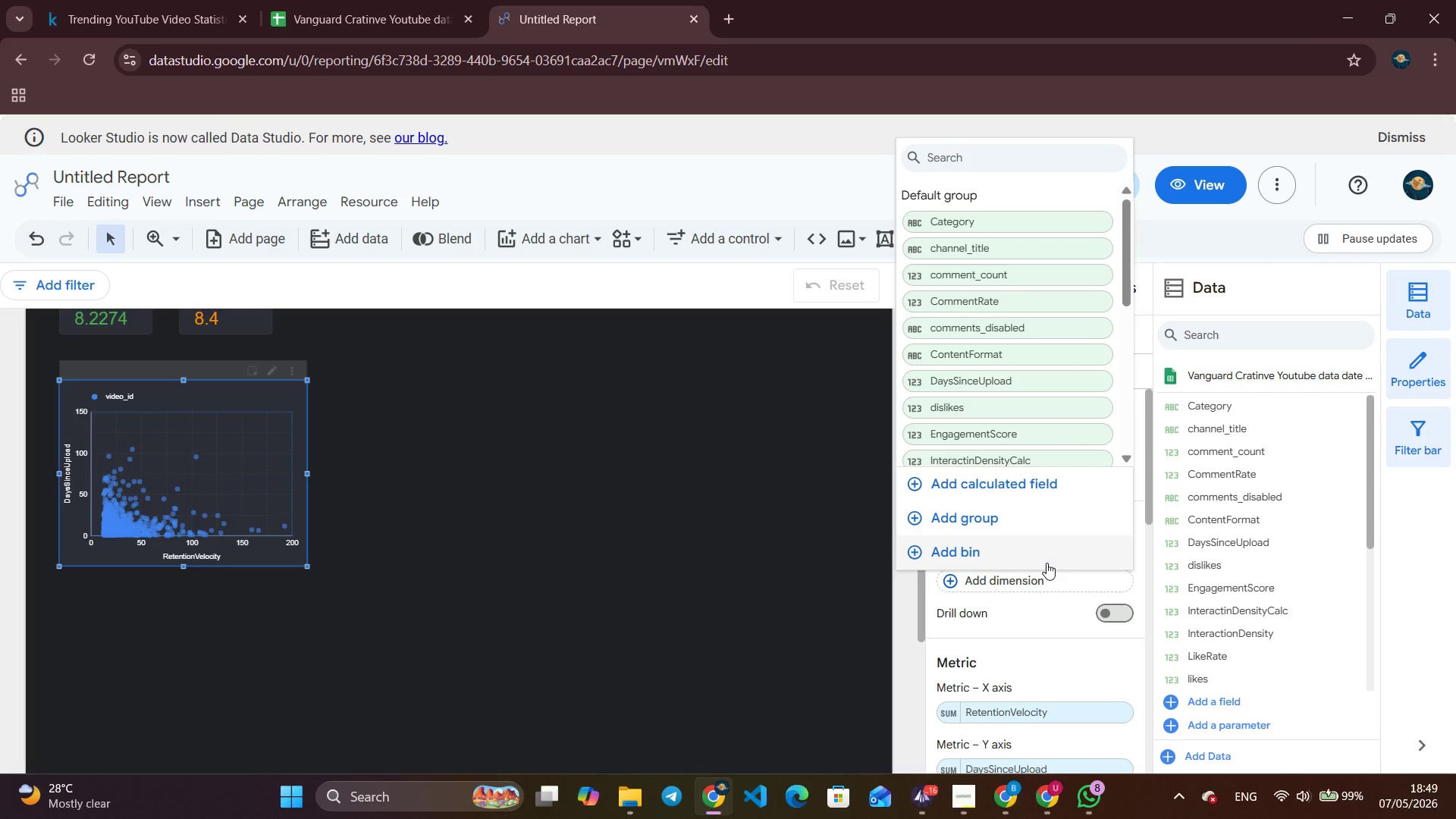 
left_click([965, 228])
 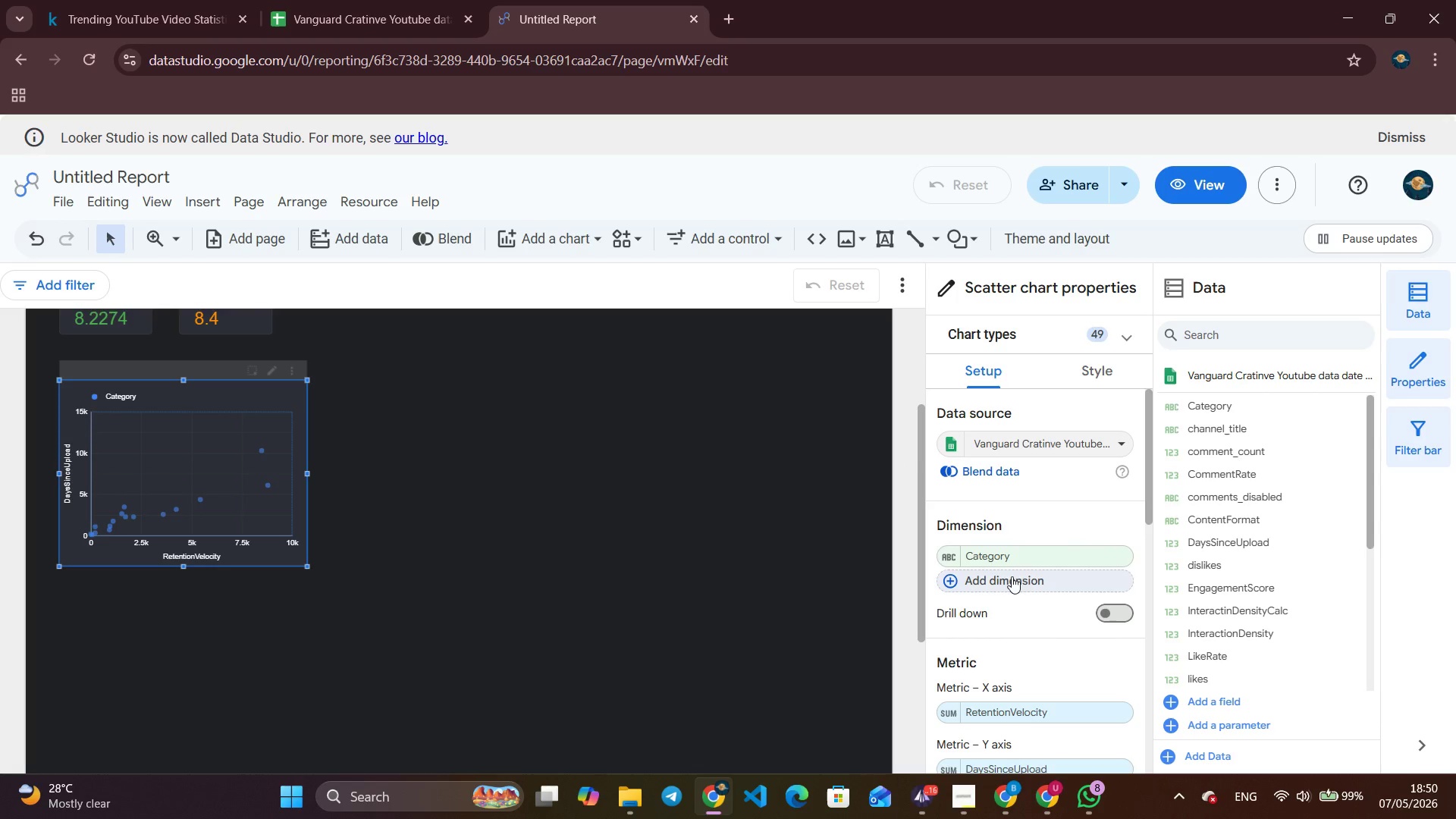 
wait(7.34)
 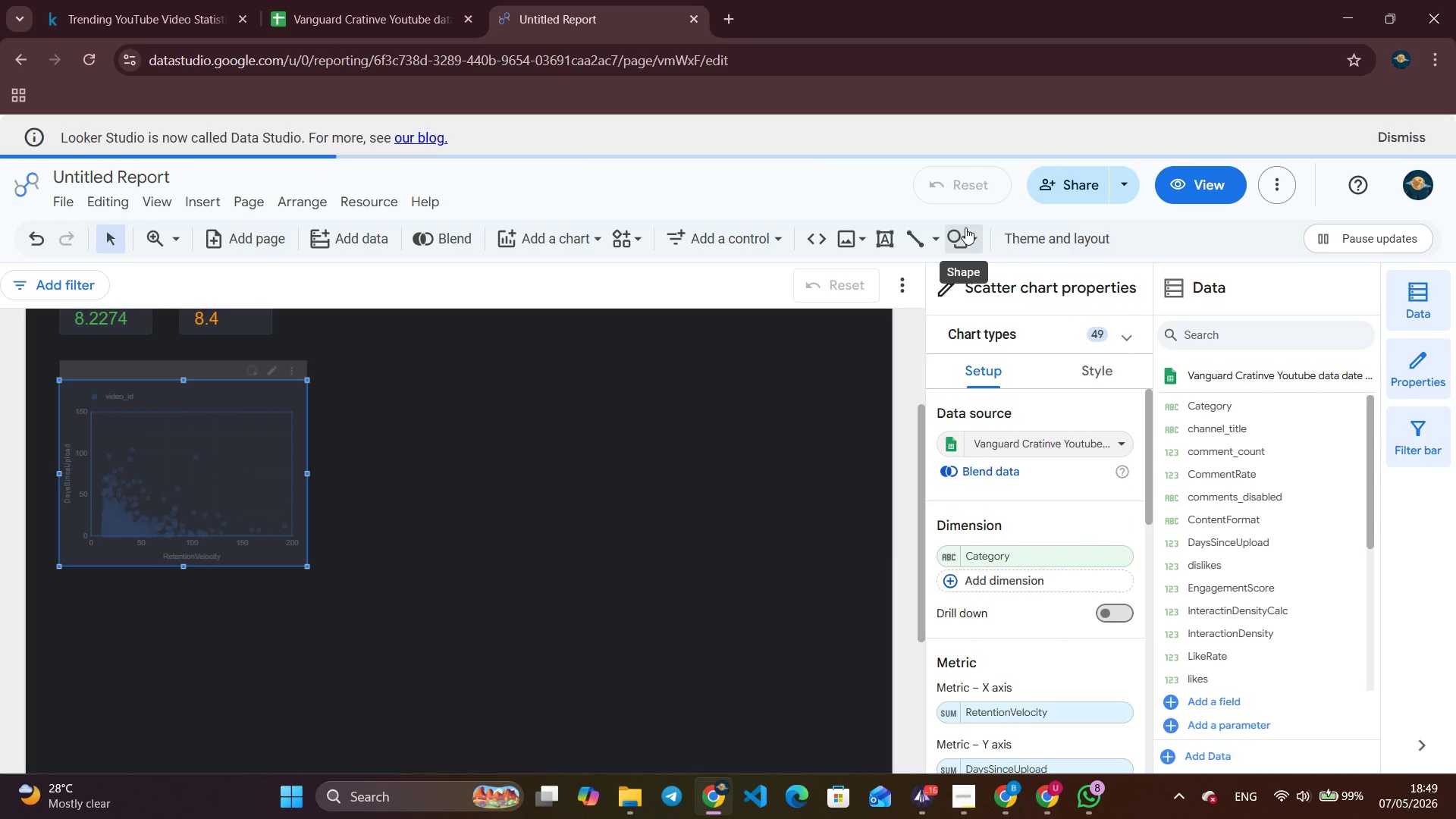 
scroll: coordinate [1023, 627], scroll_direction: down, amount: 1.0
 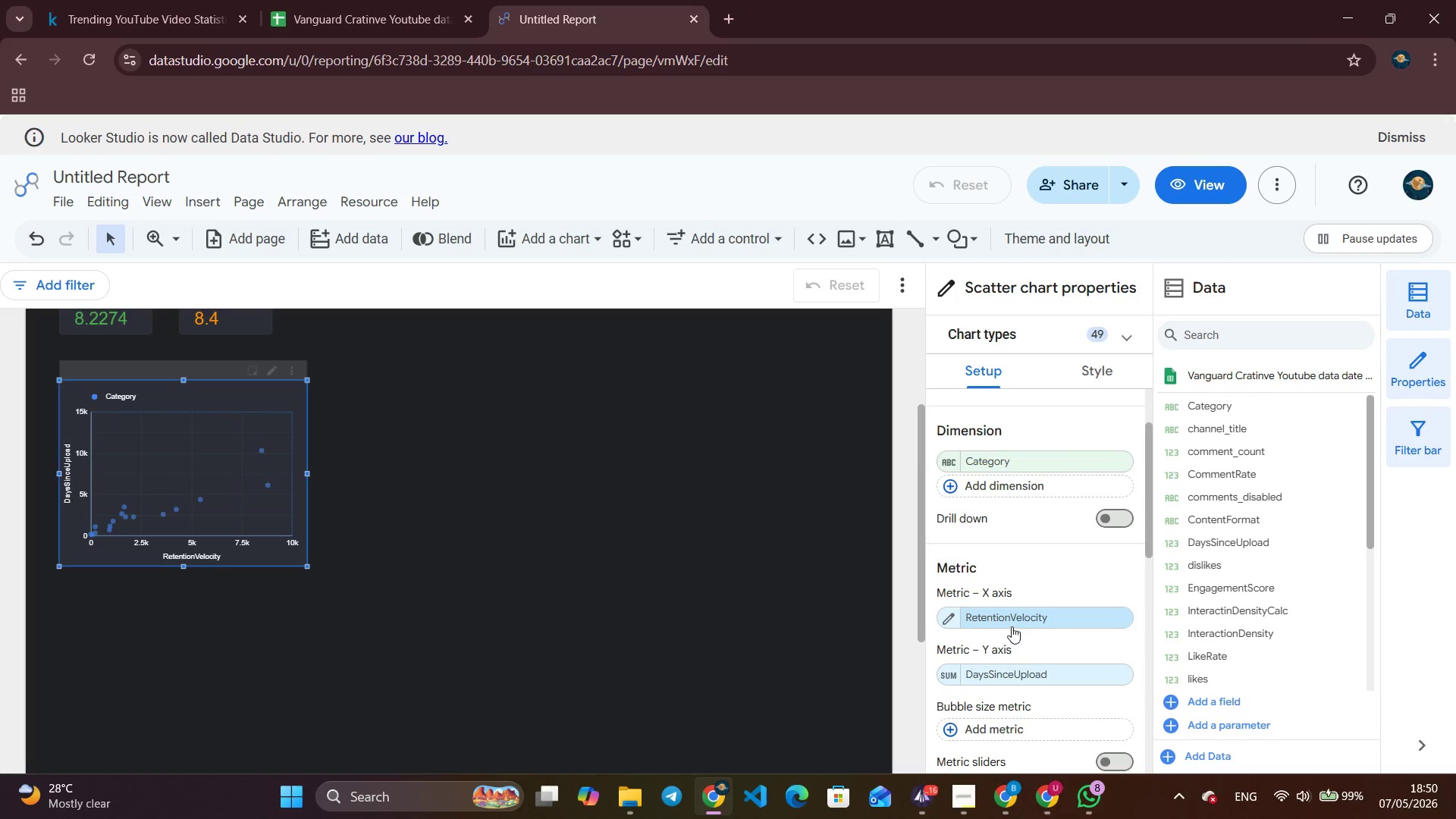 
double_click([1012, 626])
 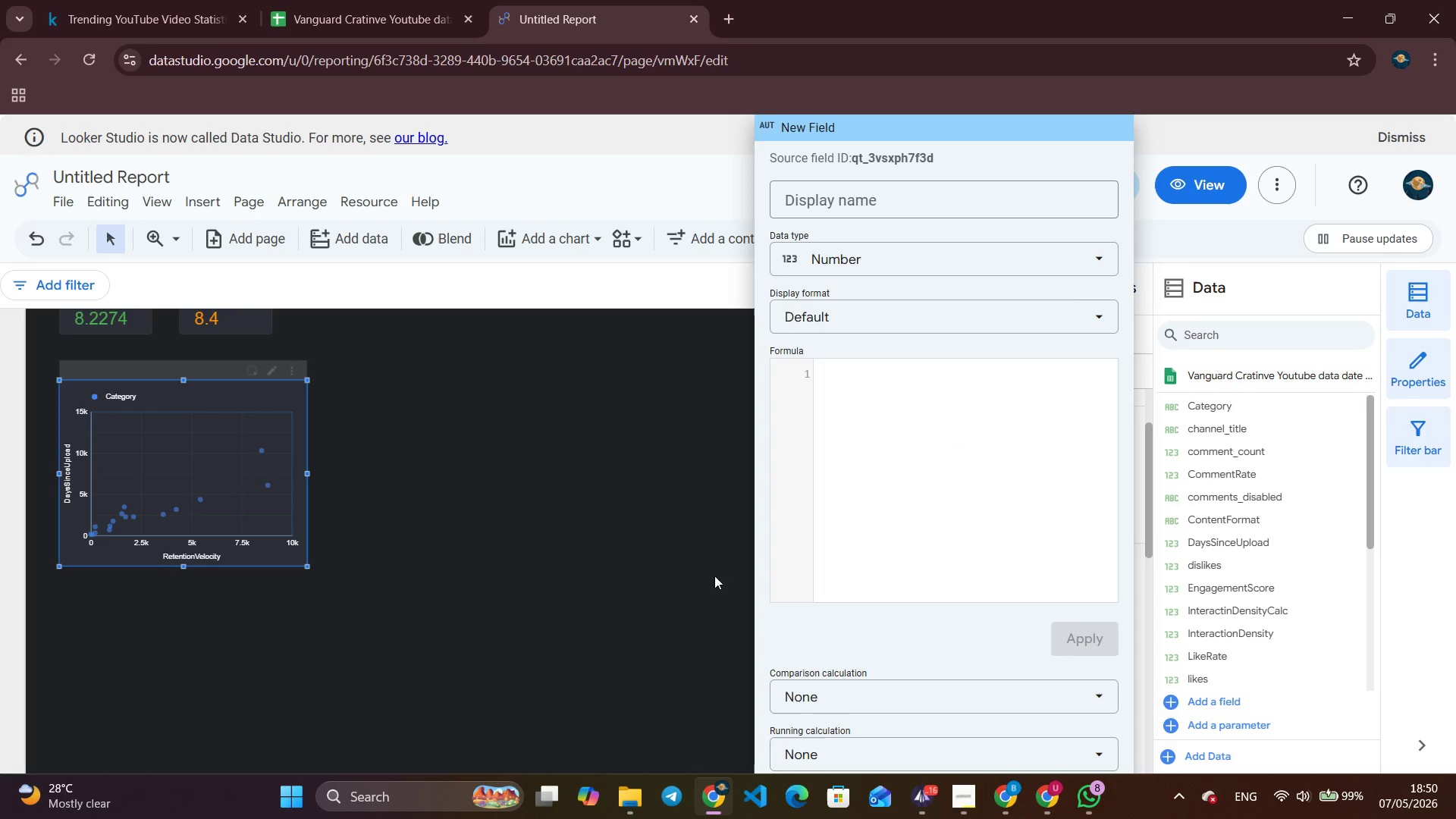 
left_click([595, 558])
 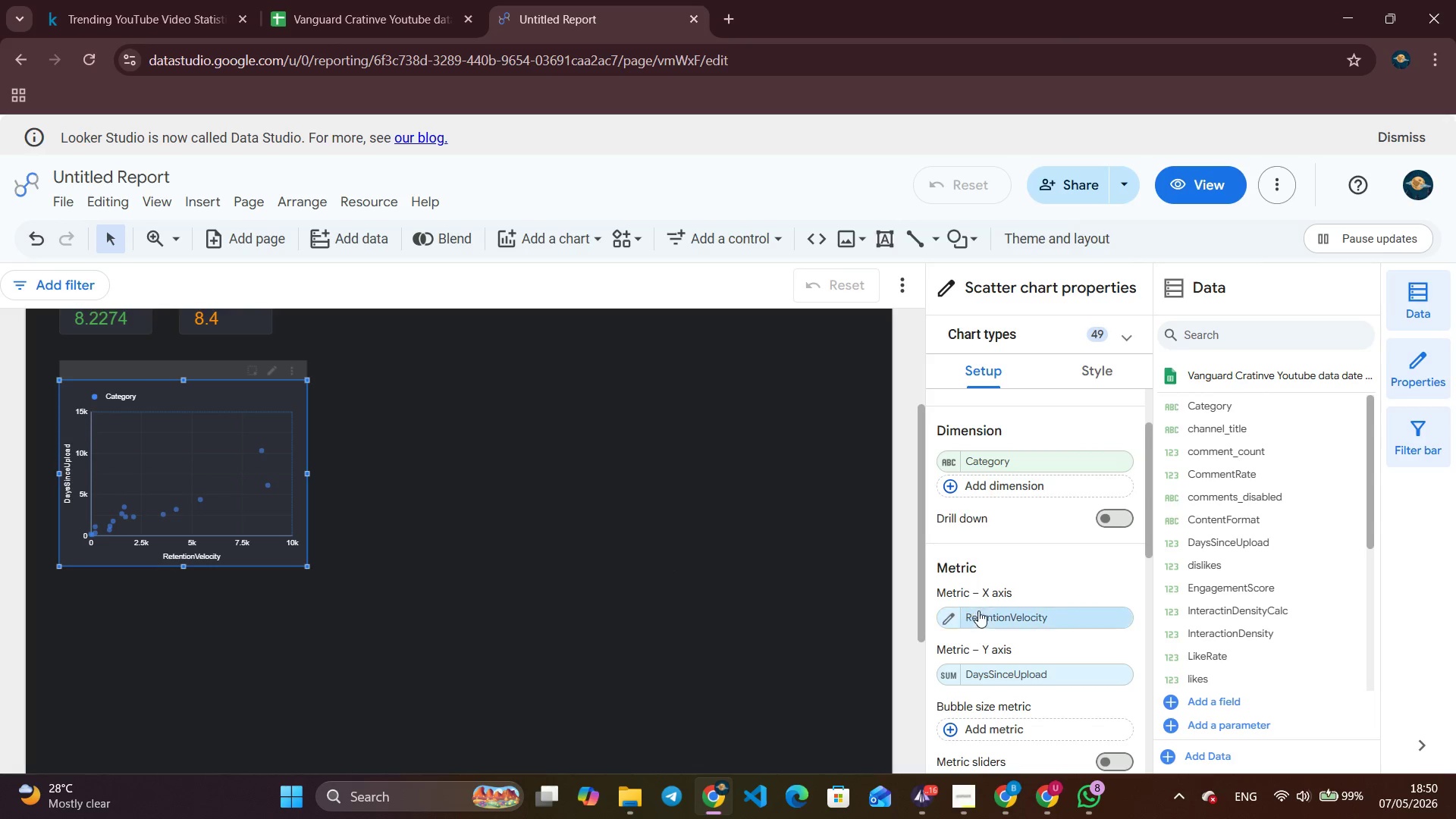 
left_click_drag(start_coordinate=[992, 607], to_coordinate=[996, 607])
 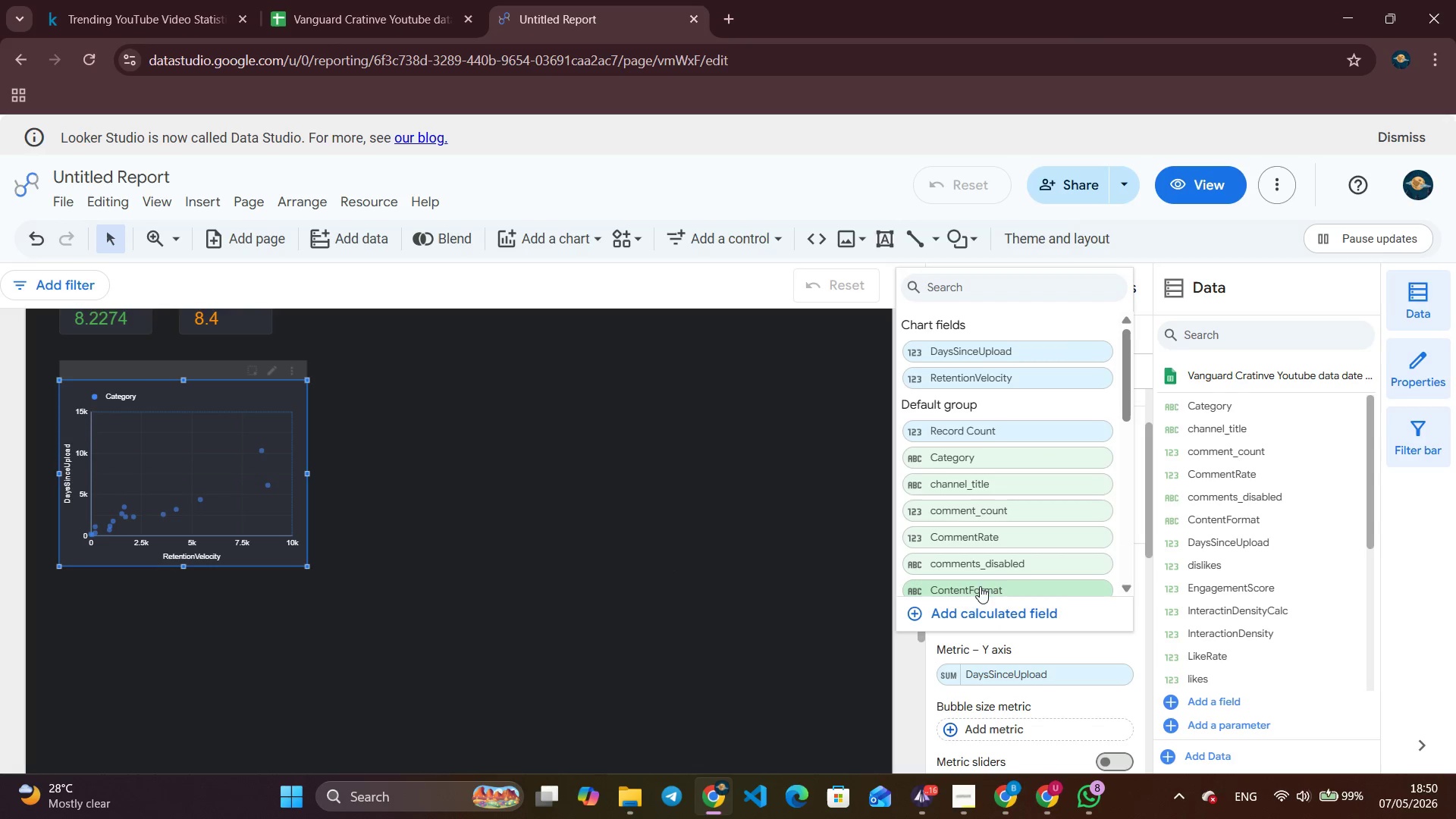 
mouse_move([974, 554])
 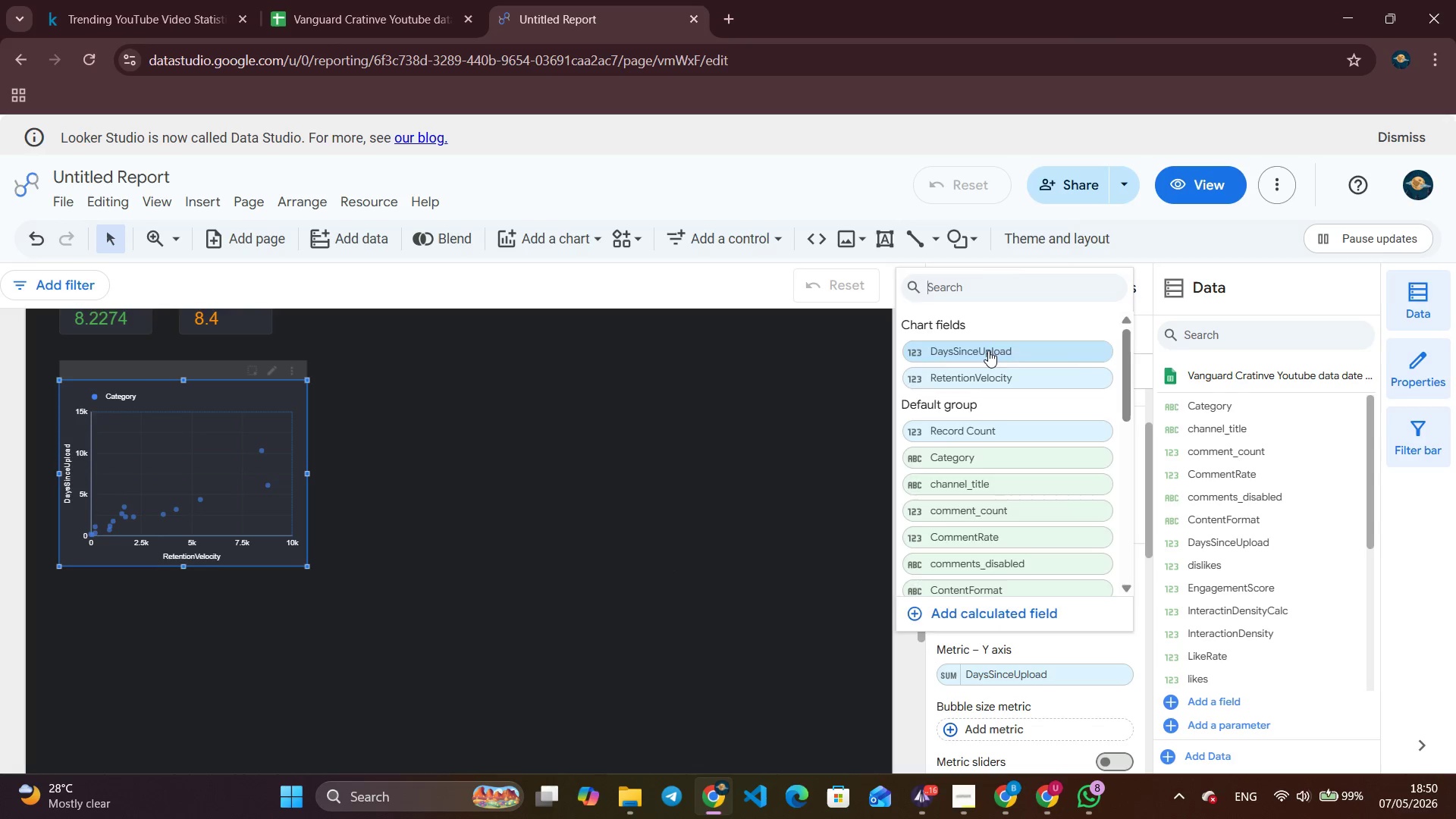 
left_click([988, 350])
 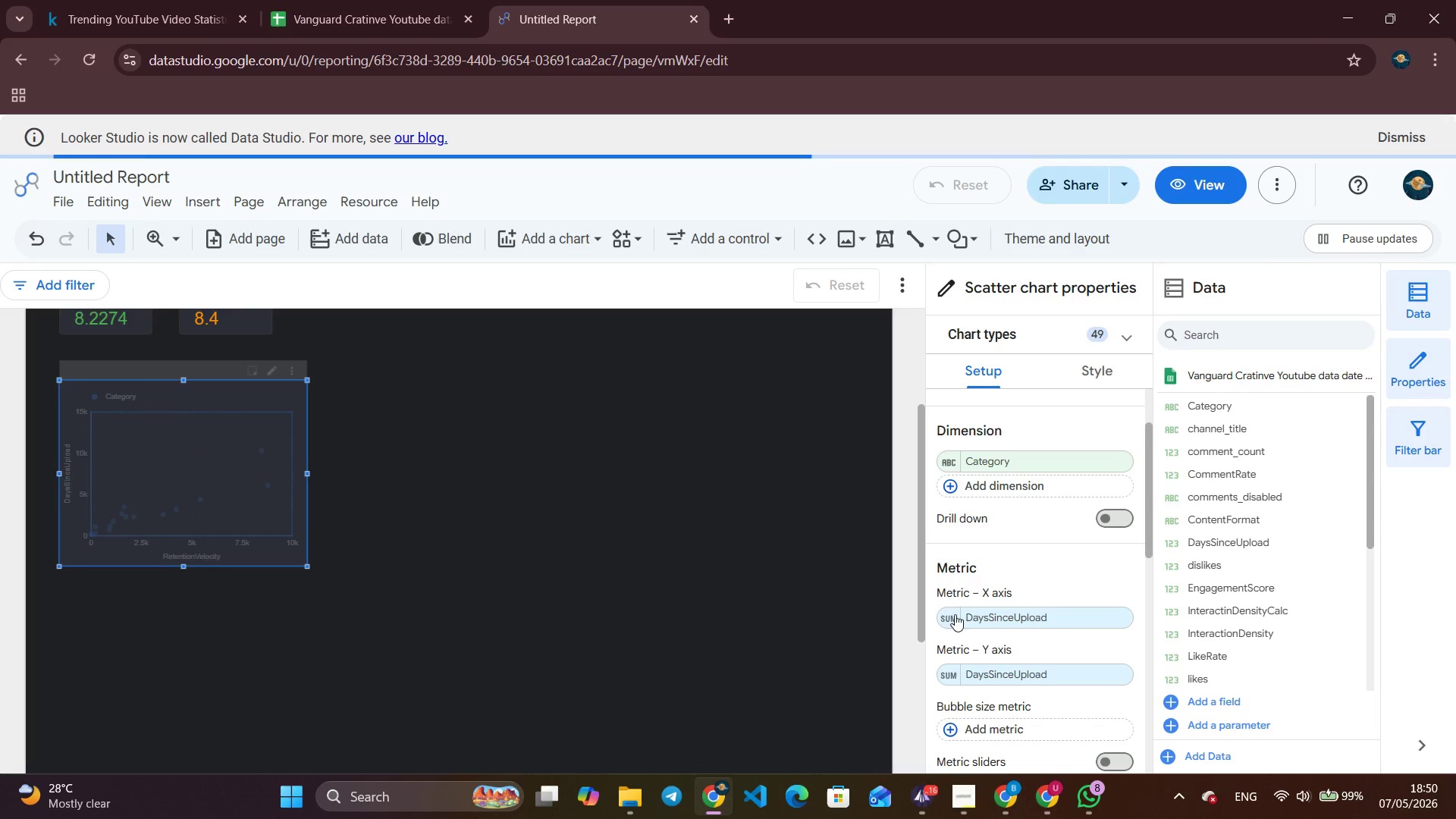 
left_click([949, 620])
 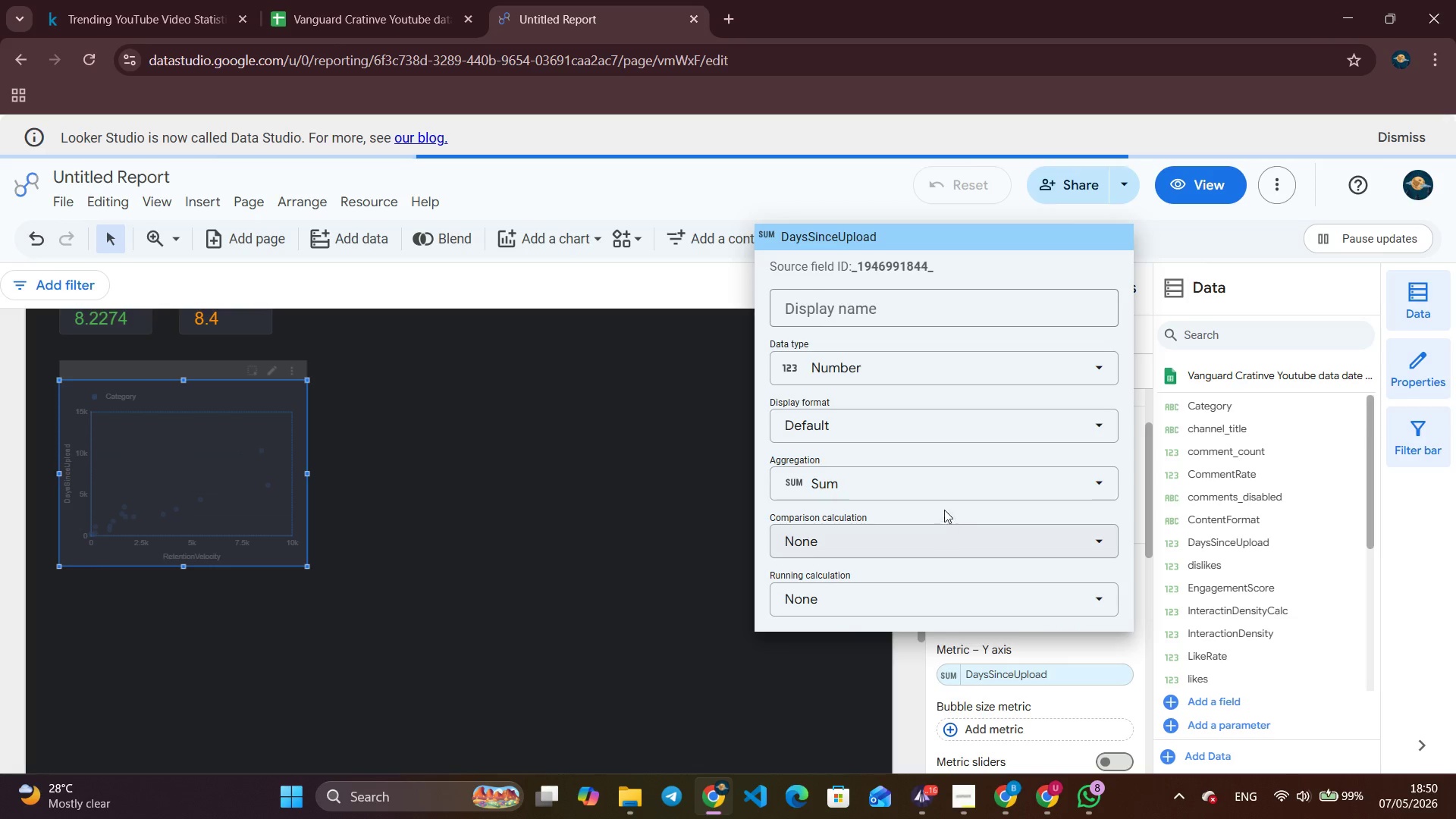 
left_click([942, 489])
 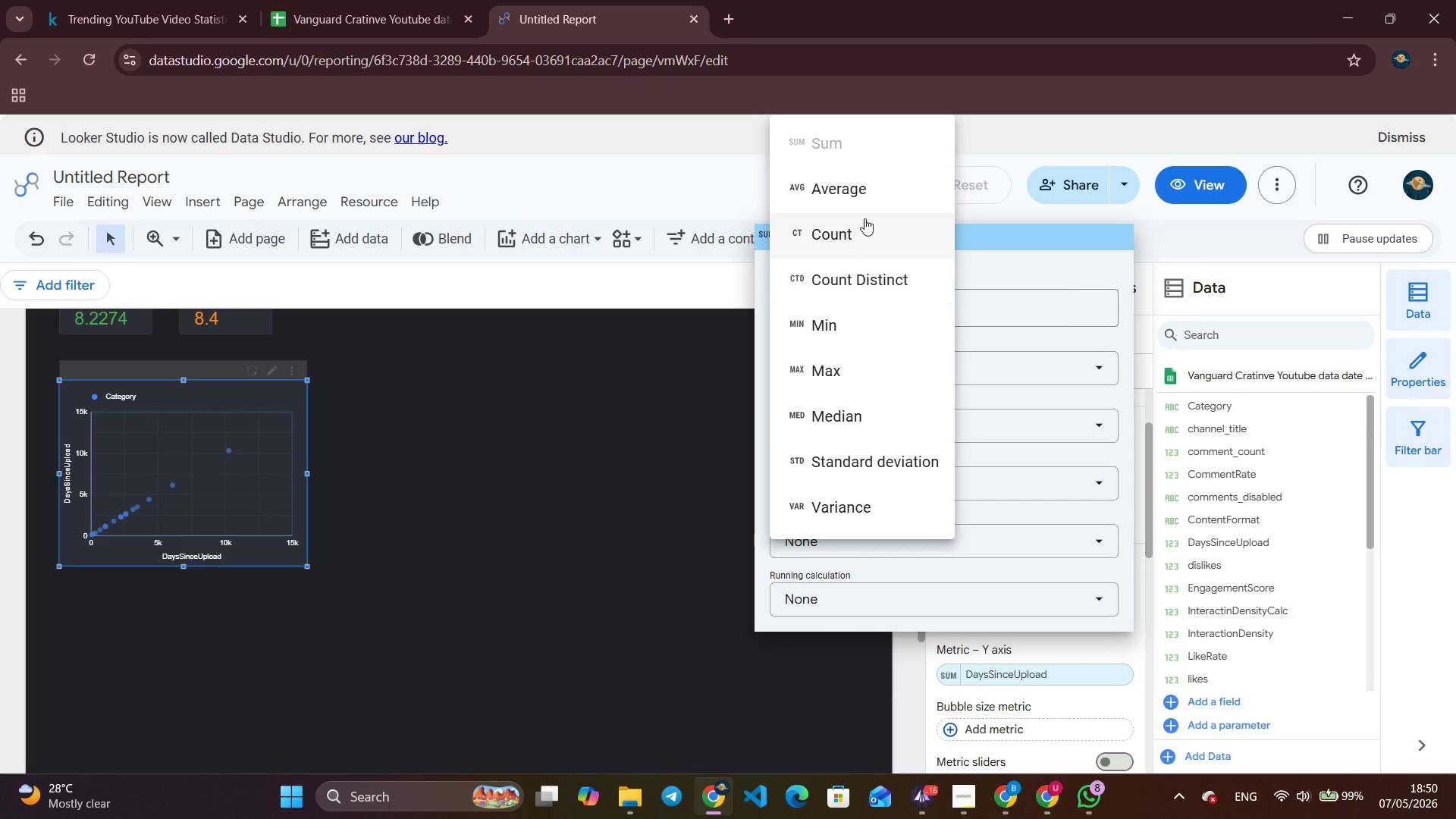 
left_click([869, 201])
 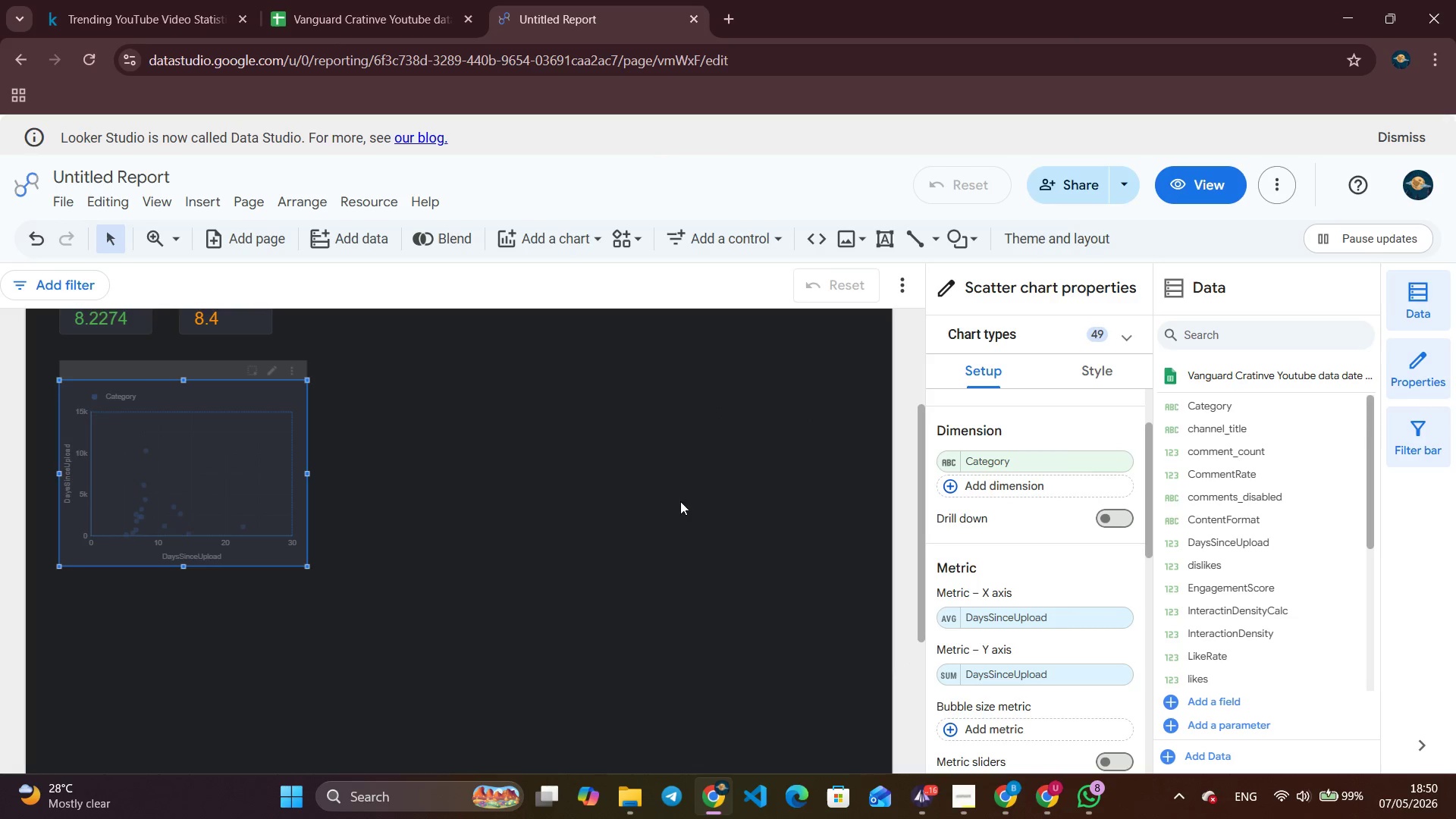 
left_click([1051, 672])
 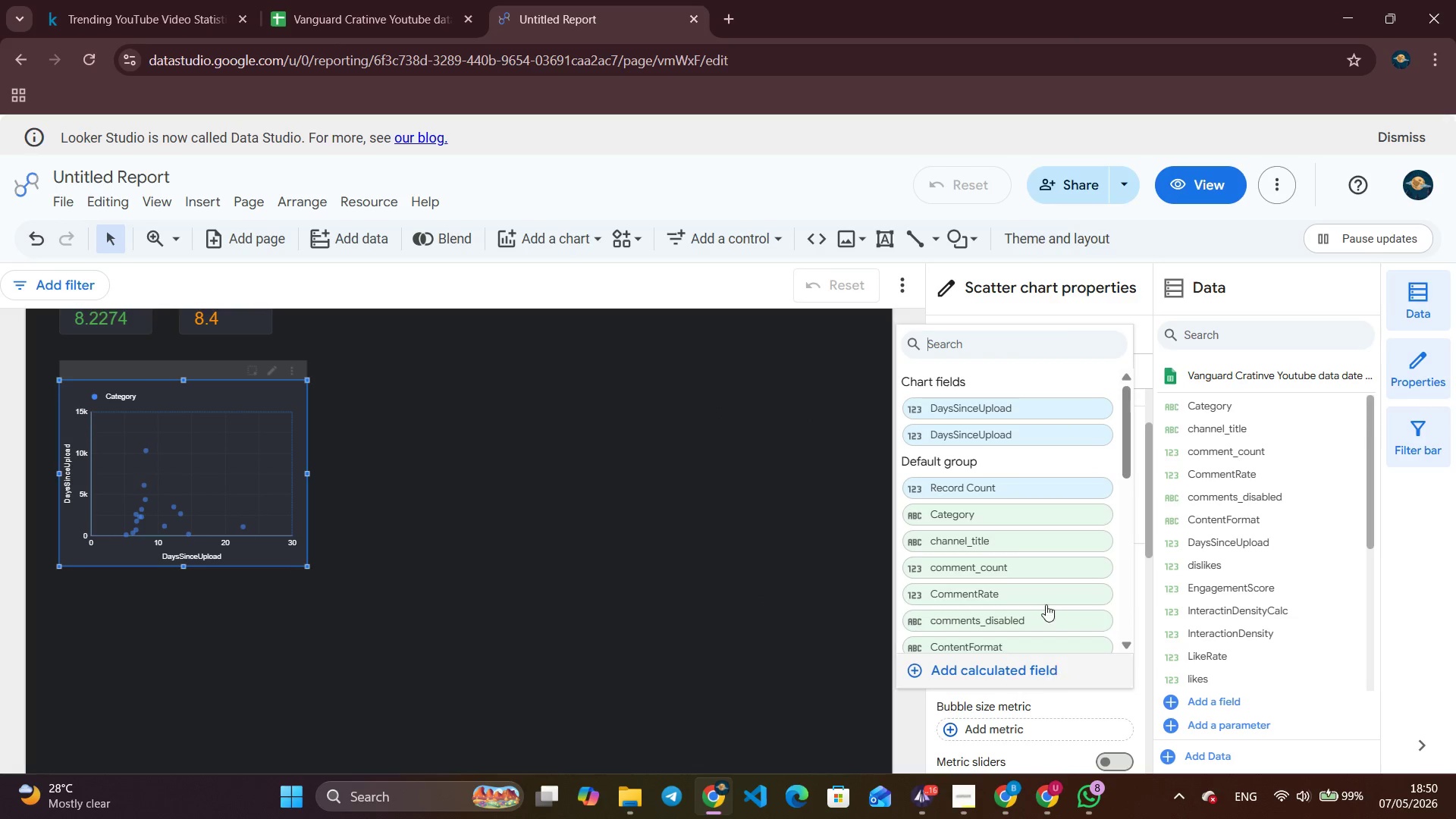 
scroll: coordinate [1025, 548], scroll_direction: down, amount: 4.0
 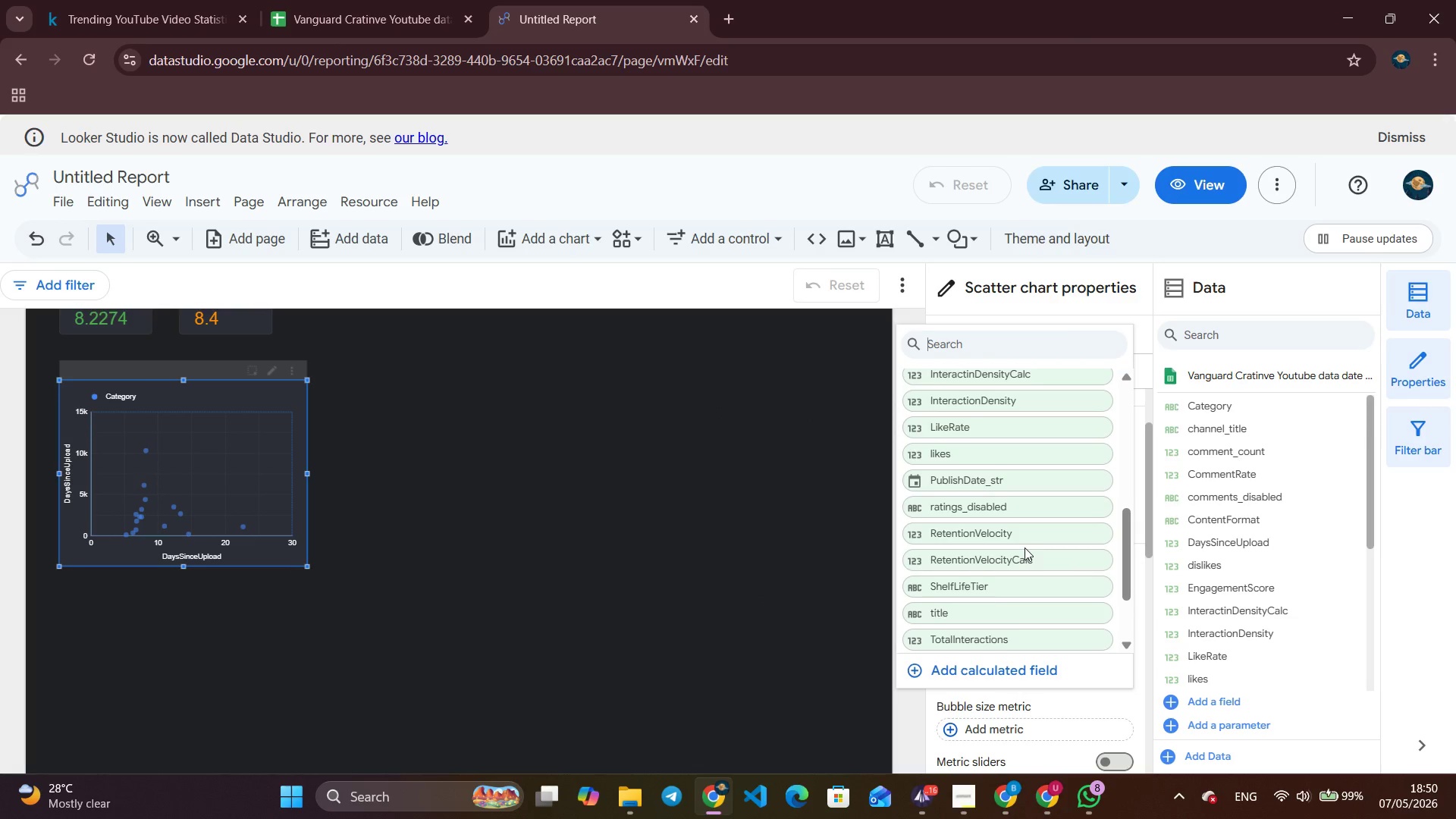 
scroll: coordinate [1025, 548], scroll_direction: up, amount: 10.0
 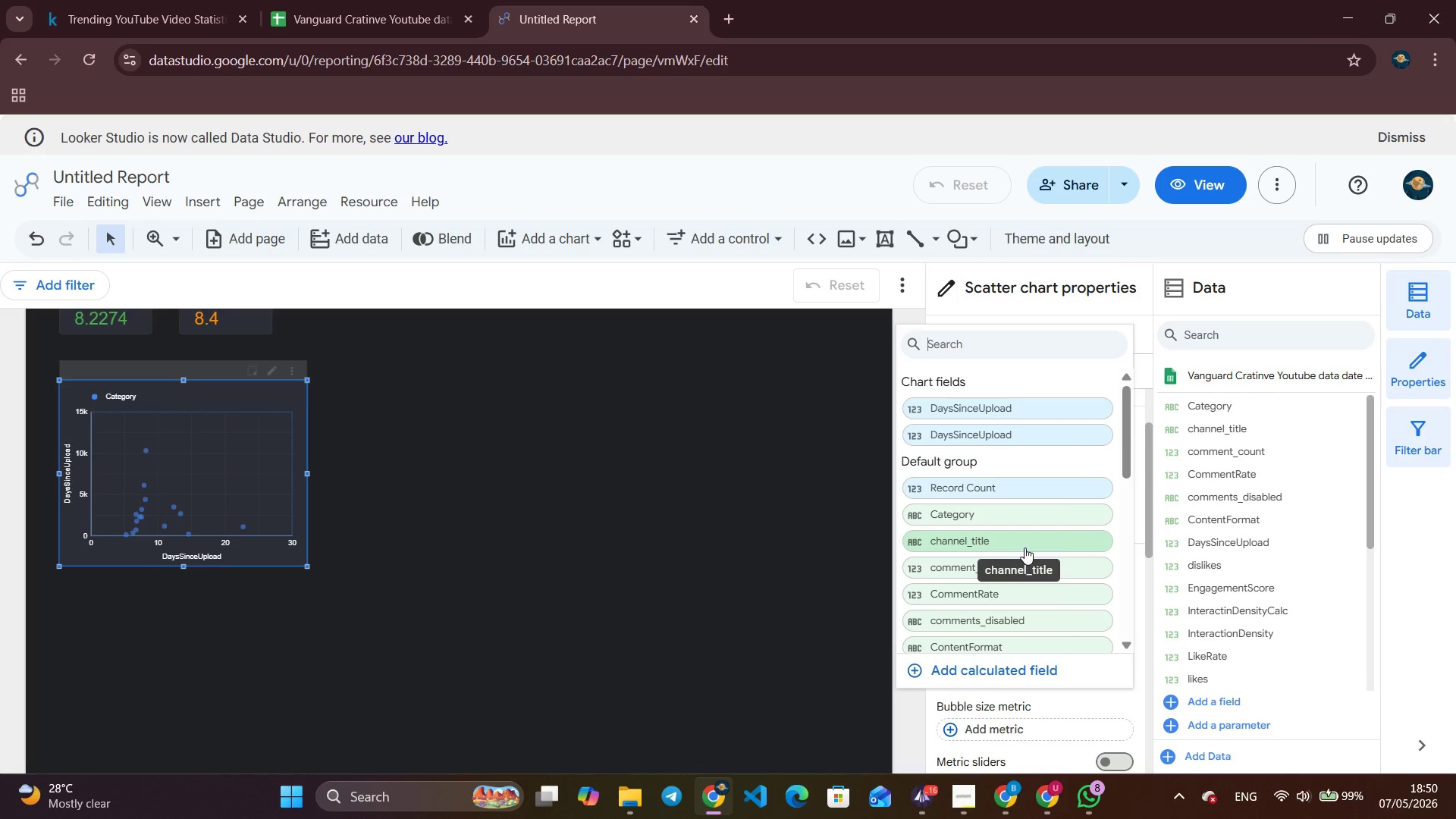 
scroll: coordinate [1025, 548], scroll_direction: down, amount: 1.0
 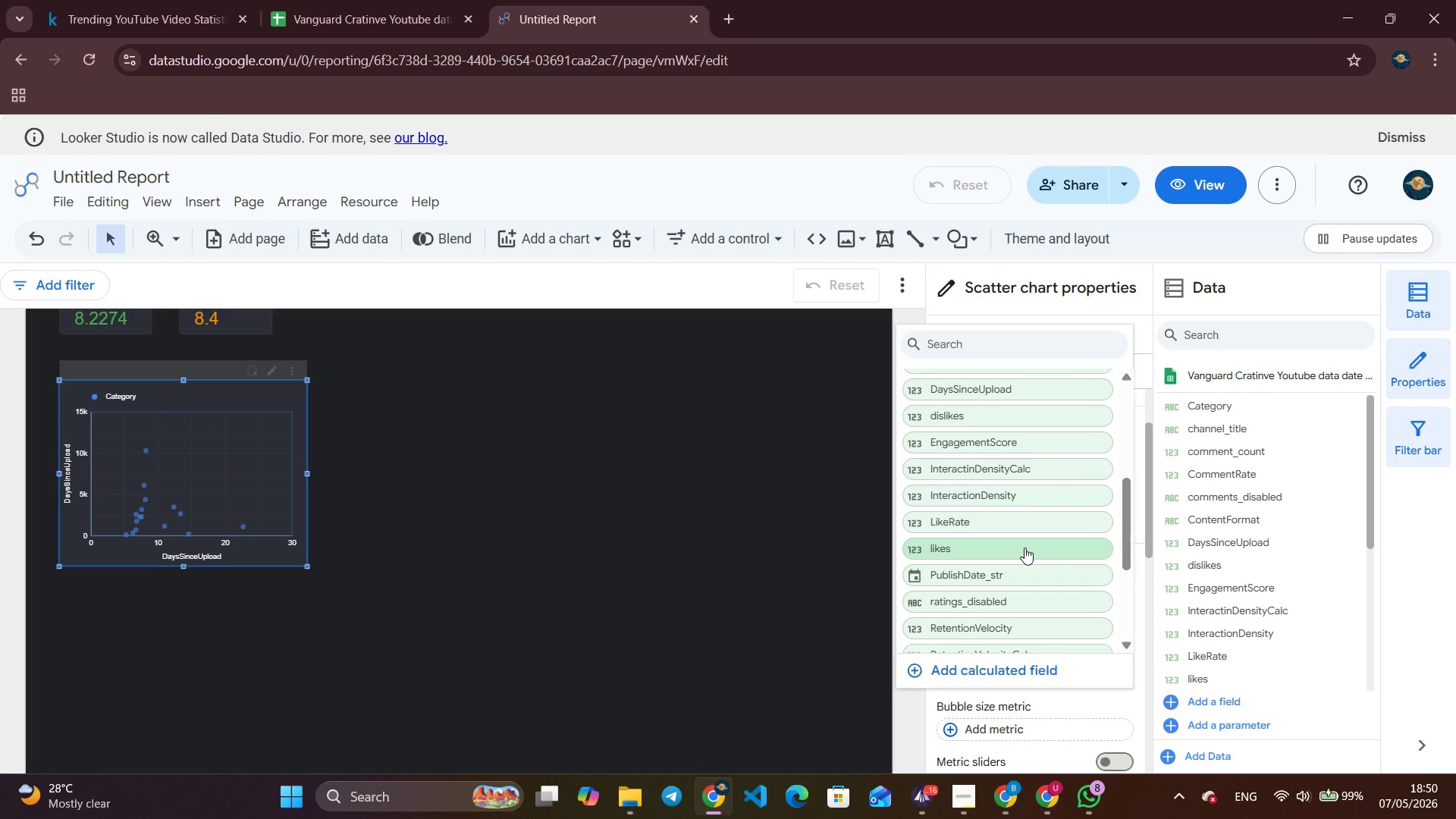 
scroll: coordinate [1025, 548], scroll_direction: none, amount: 0.0
 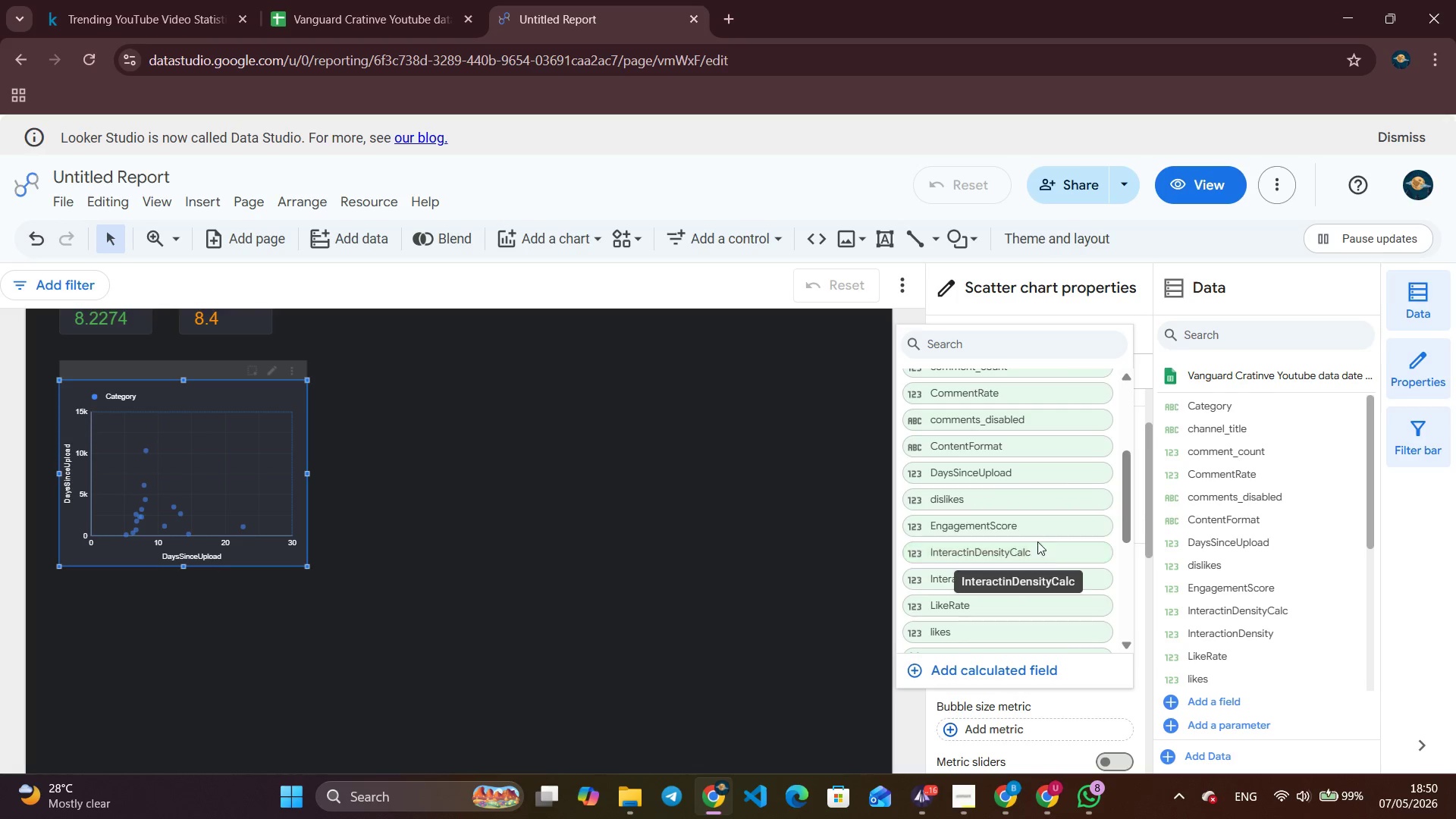 
left_click([1002, 578])
 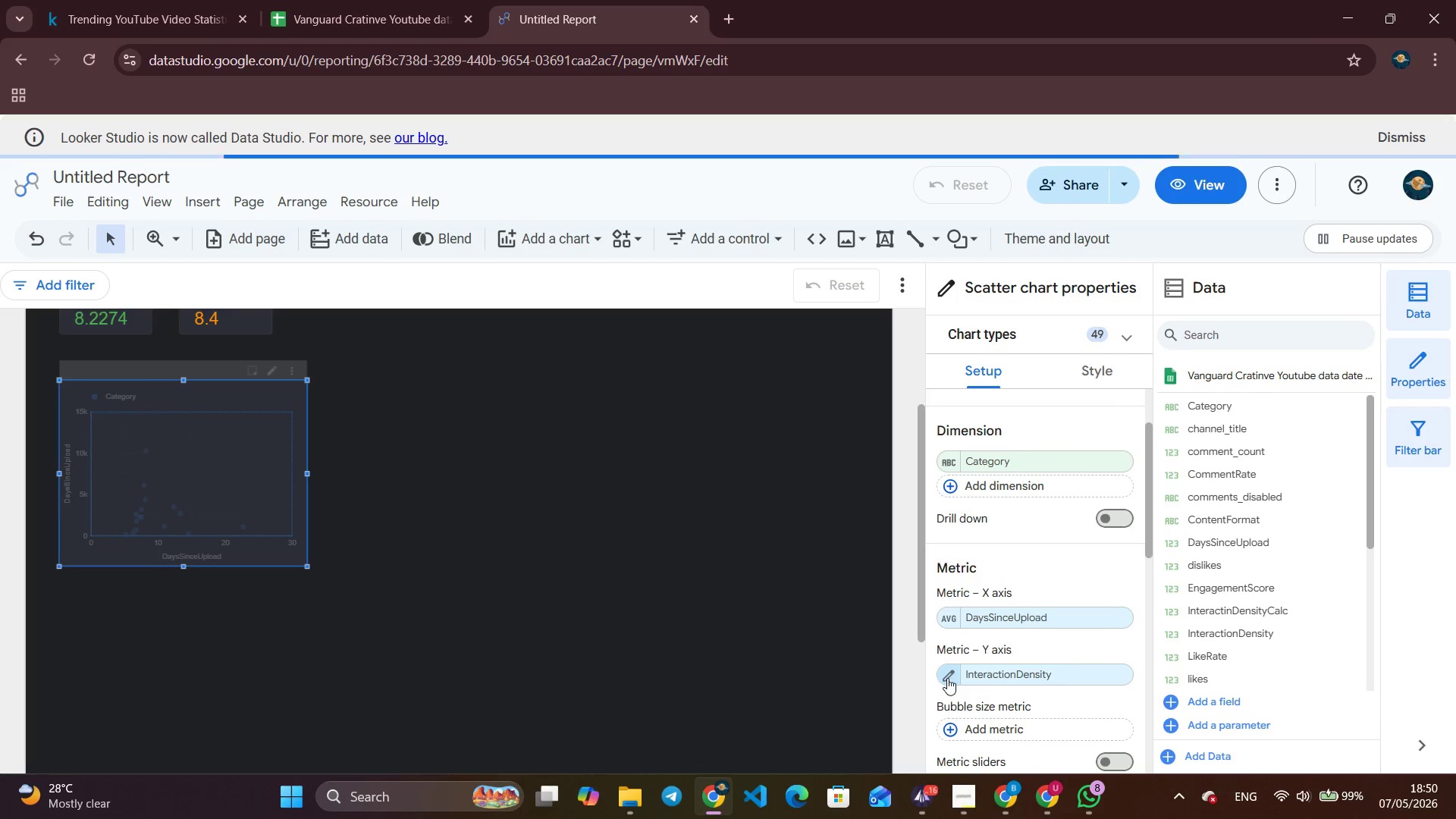 
left_click([946, 681])
 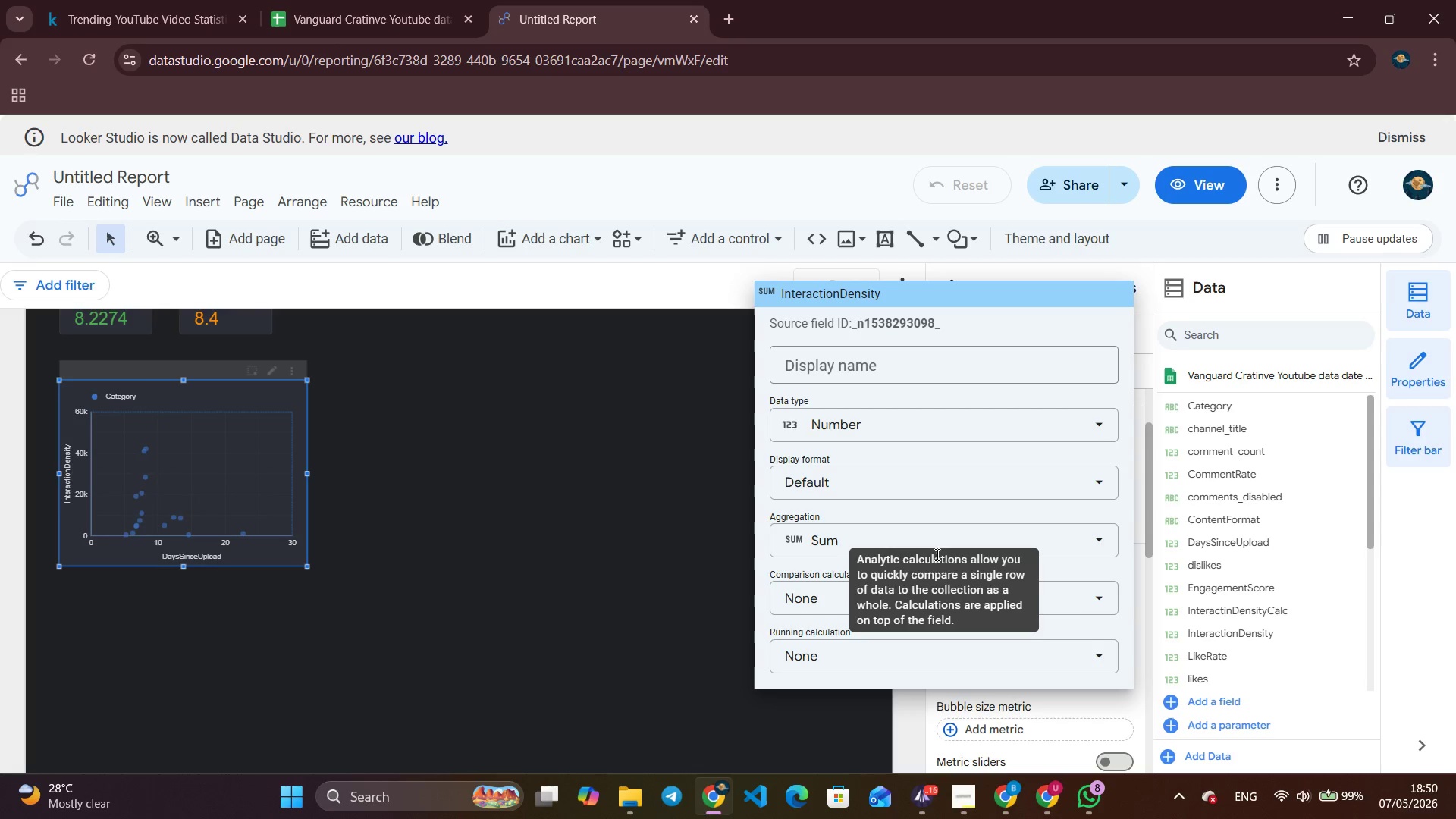 
left_click([933, 544])
 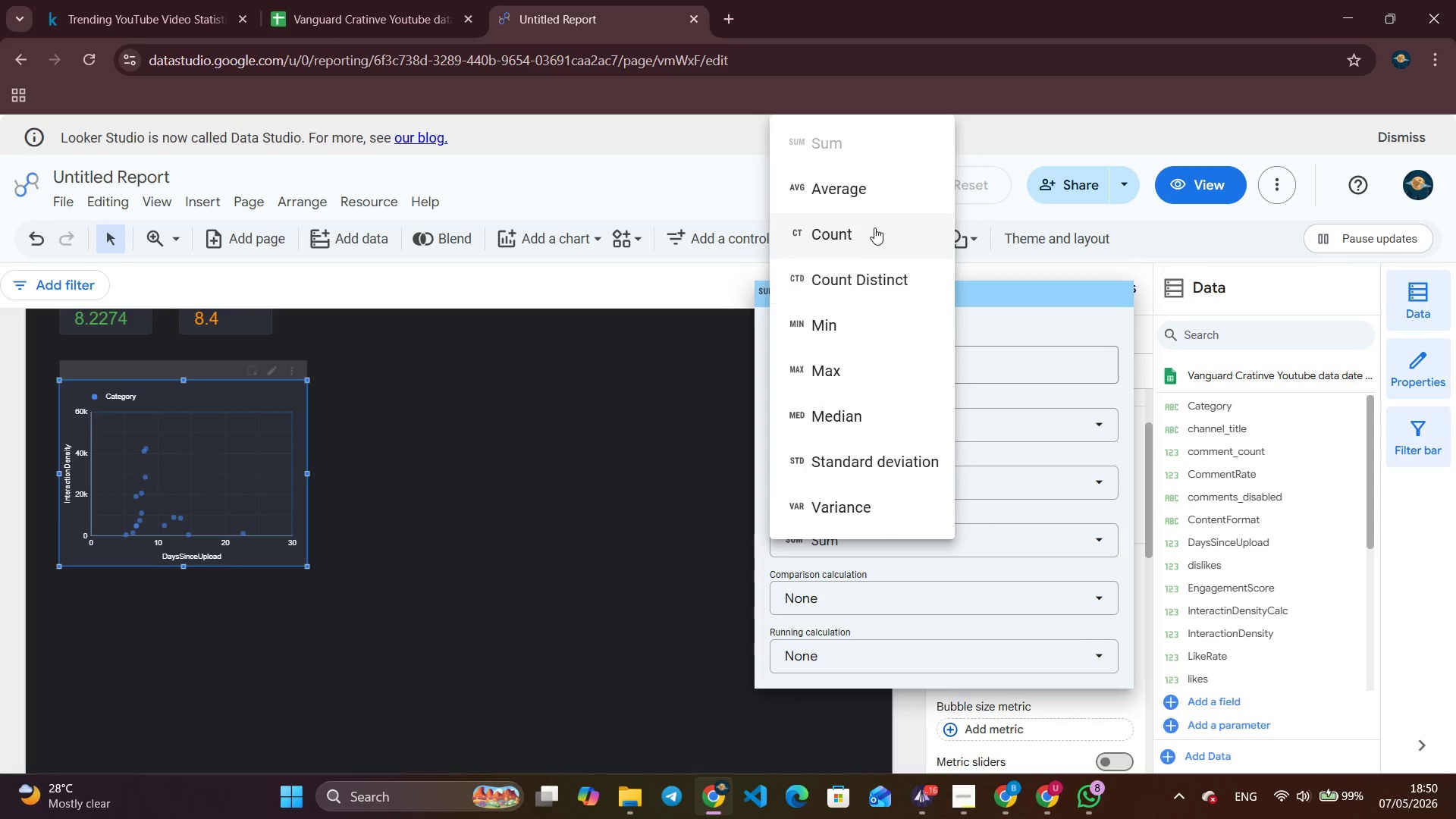 
left_click([878, 196])
 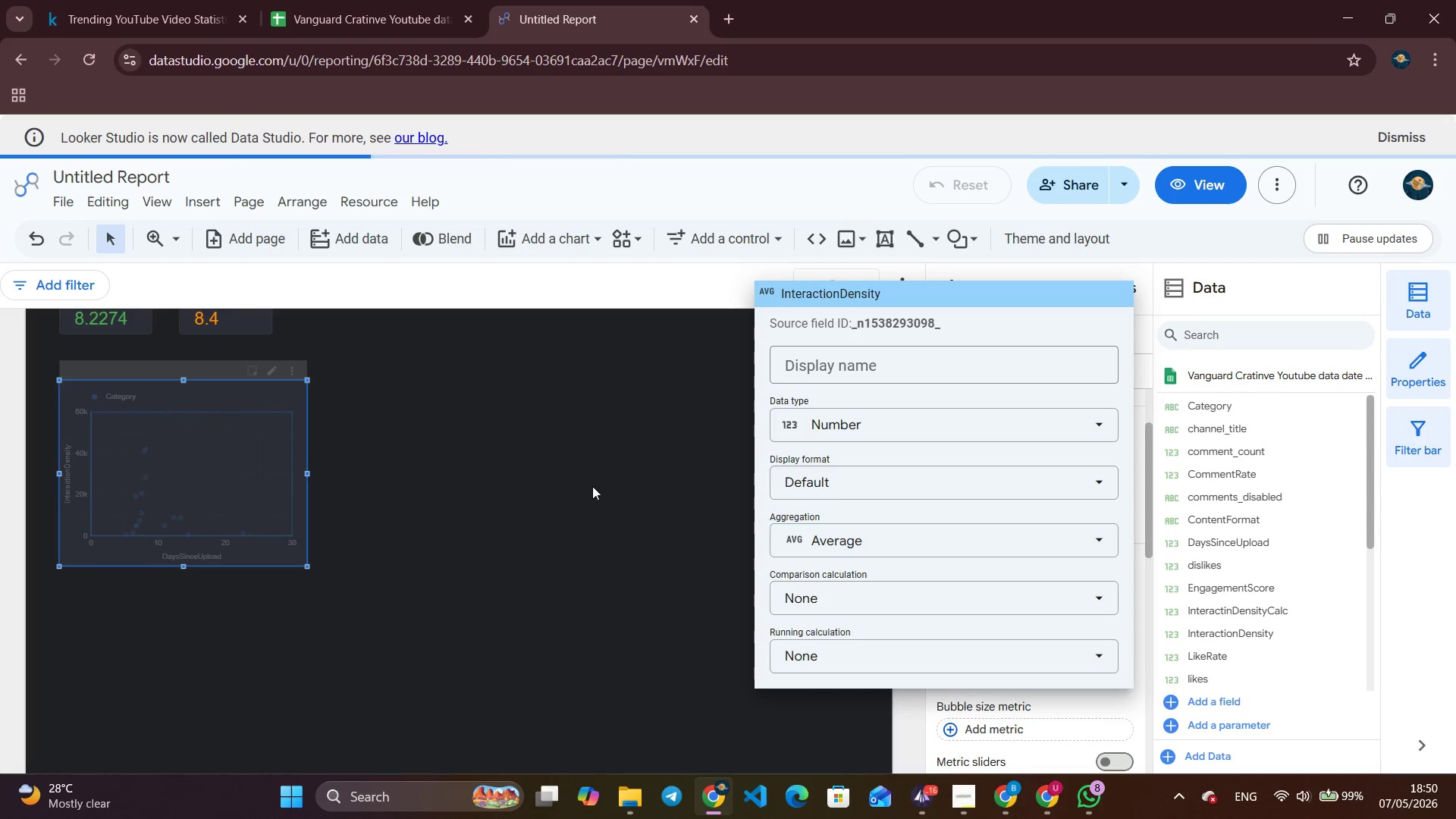 
left_click([592, 487])
 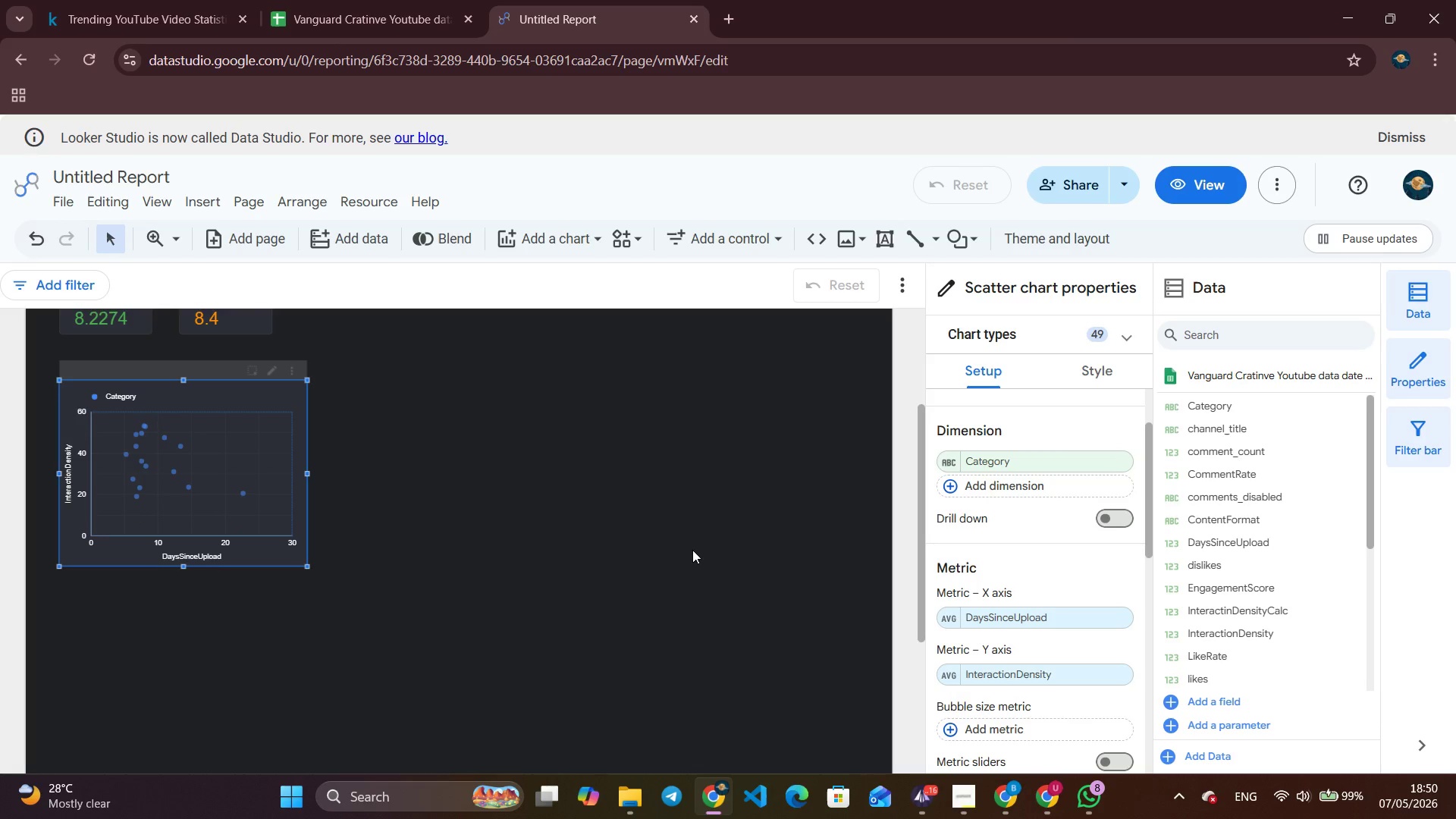 
left_click([972, 792])